 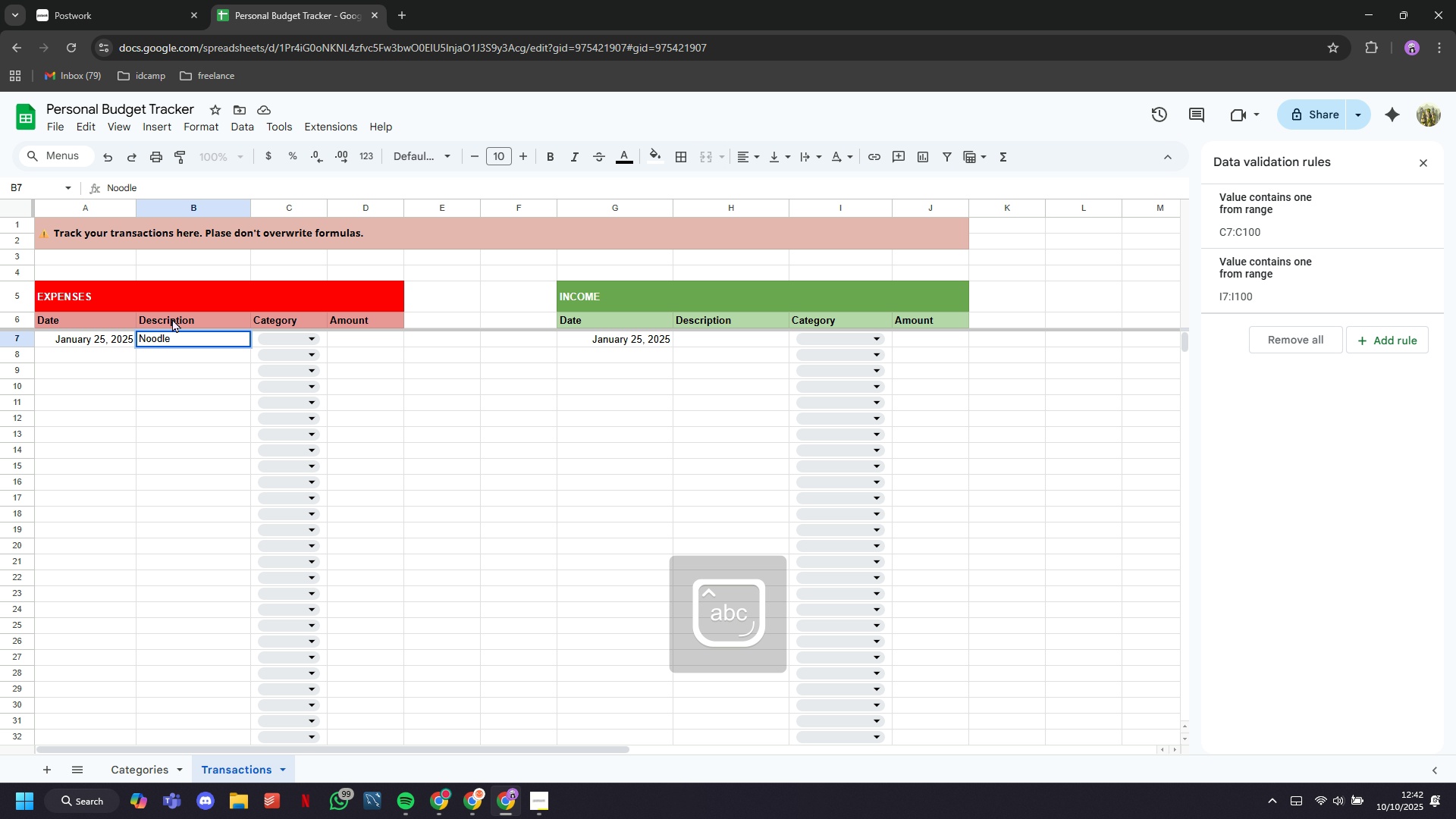 
left_click([291, 369])
 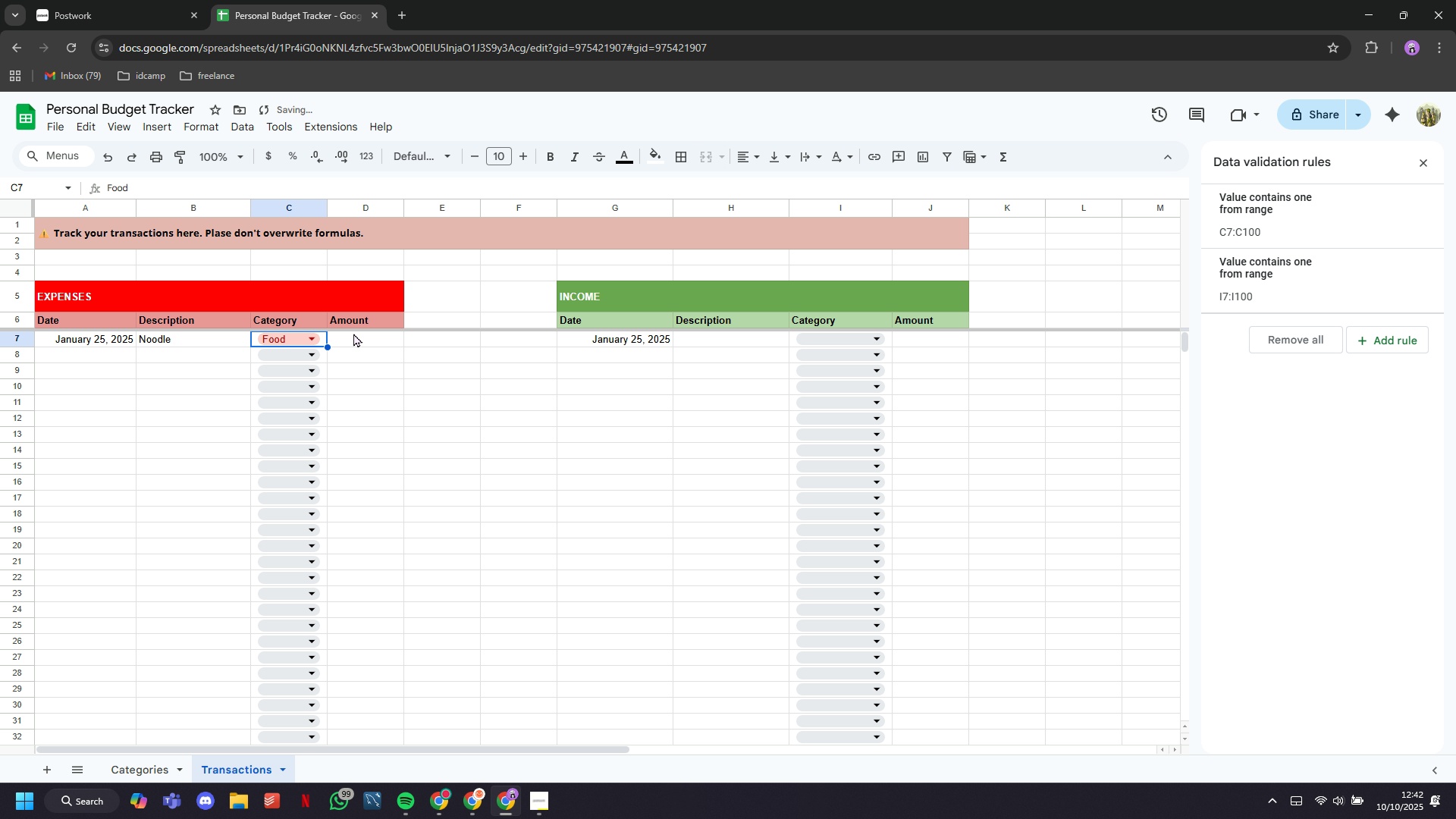 
left_click([353, 333])
 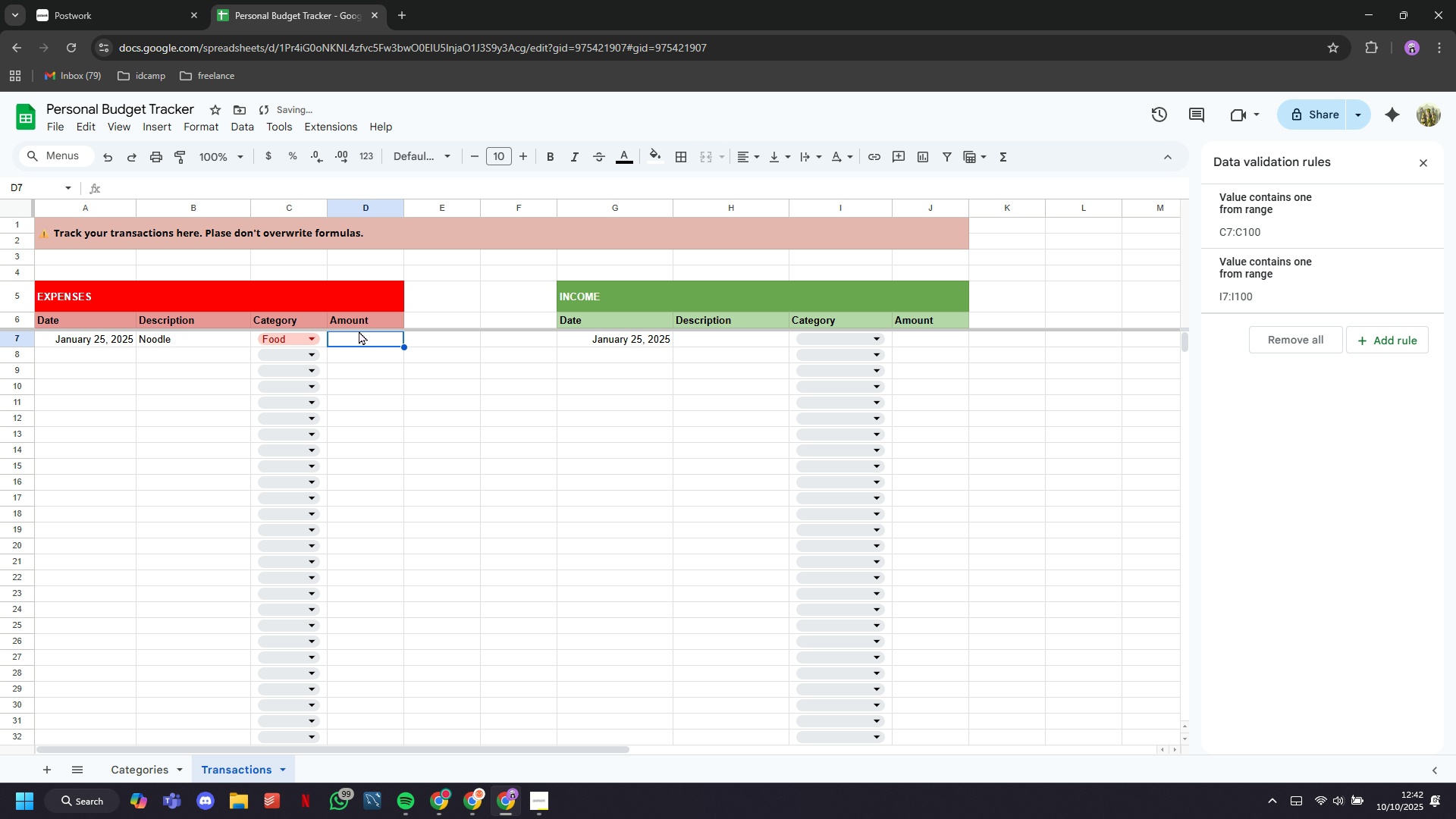 
type(15000)
 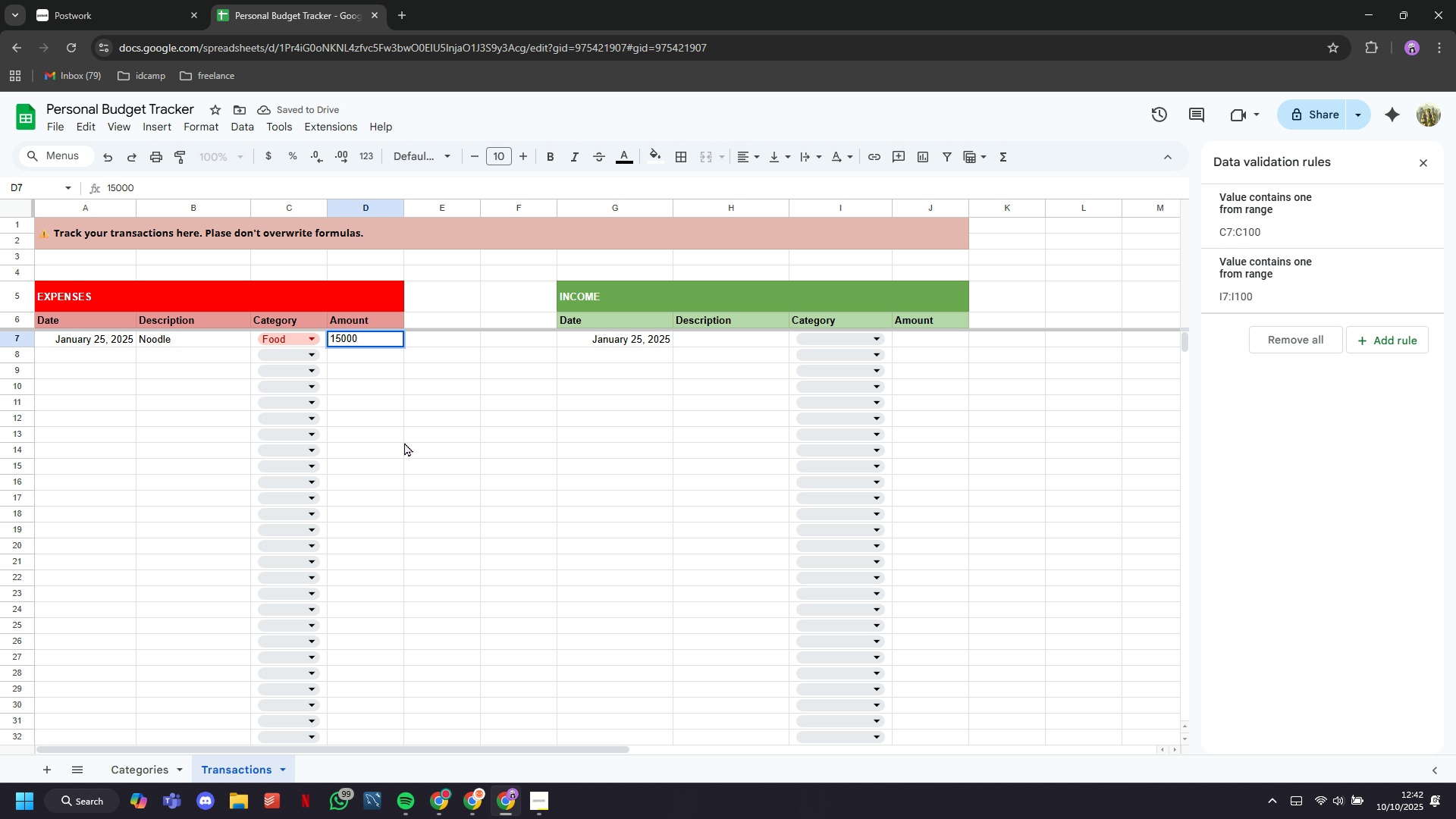 
left_click([404, 444])
 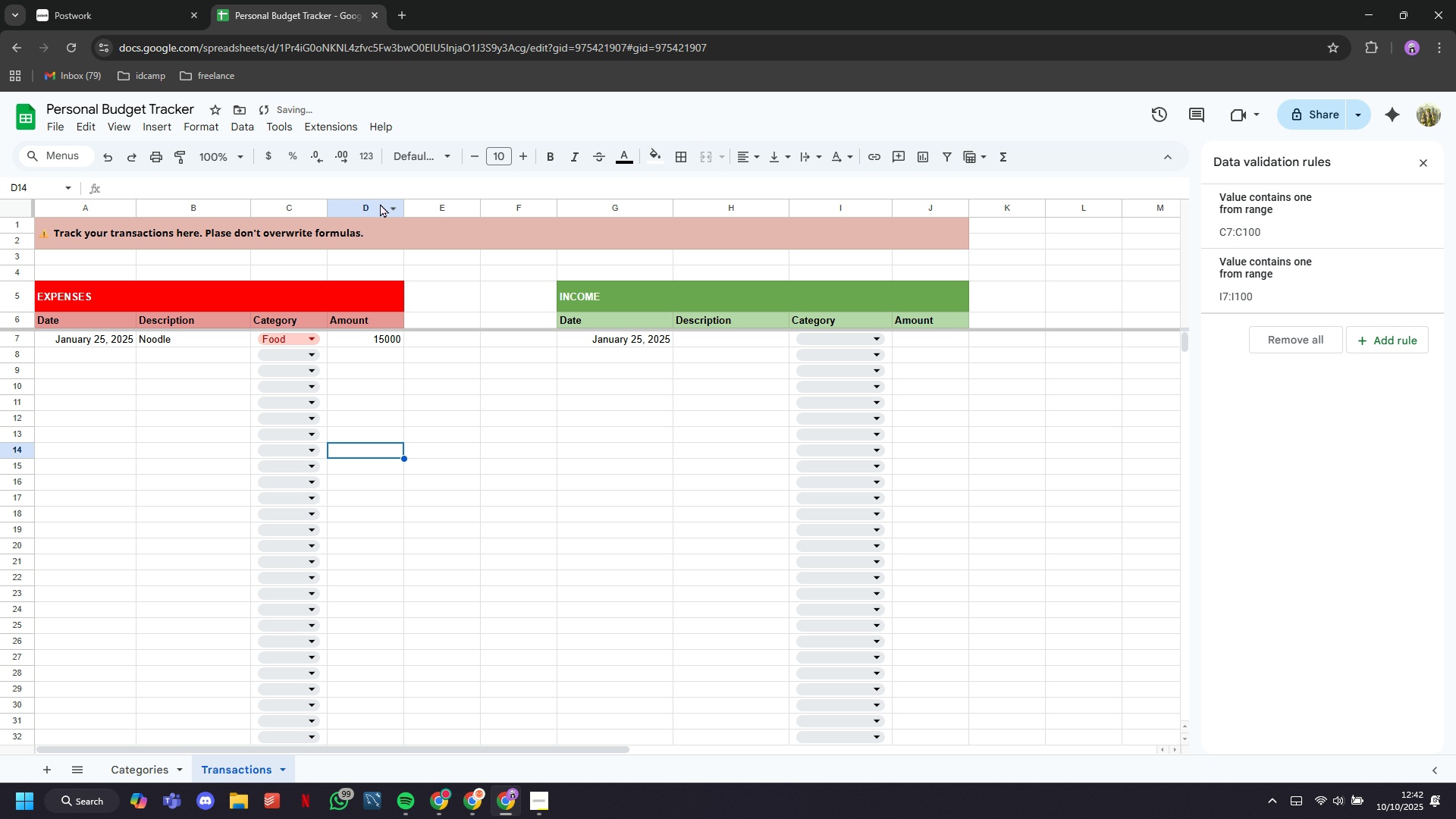 
left_click([378, 202])
 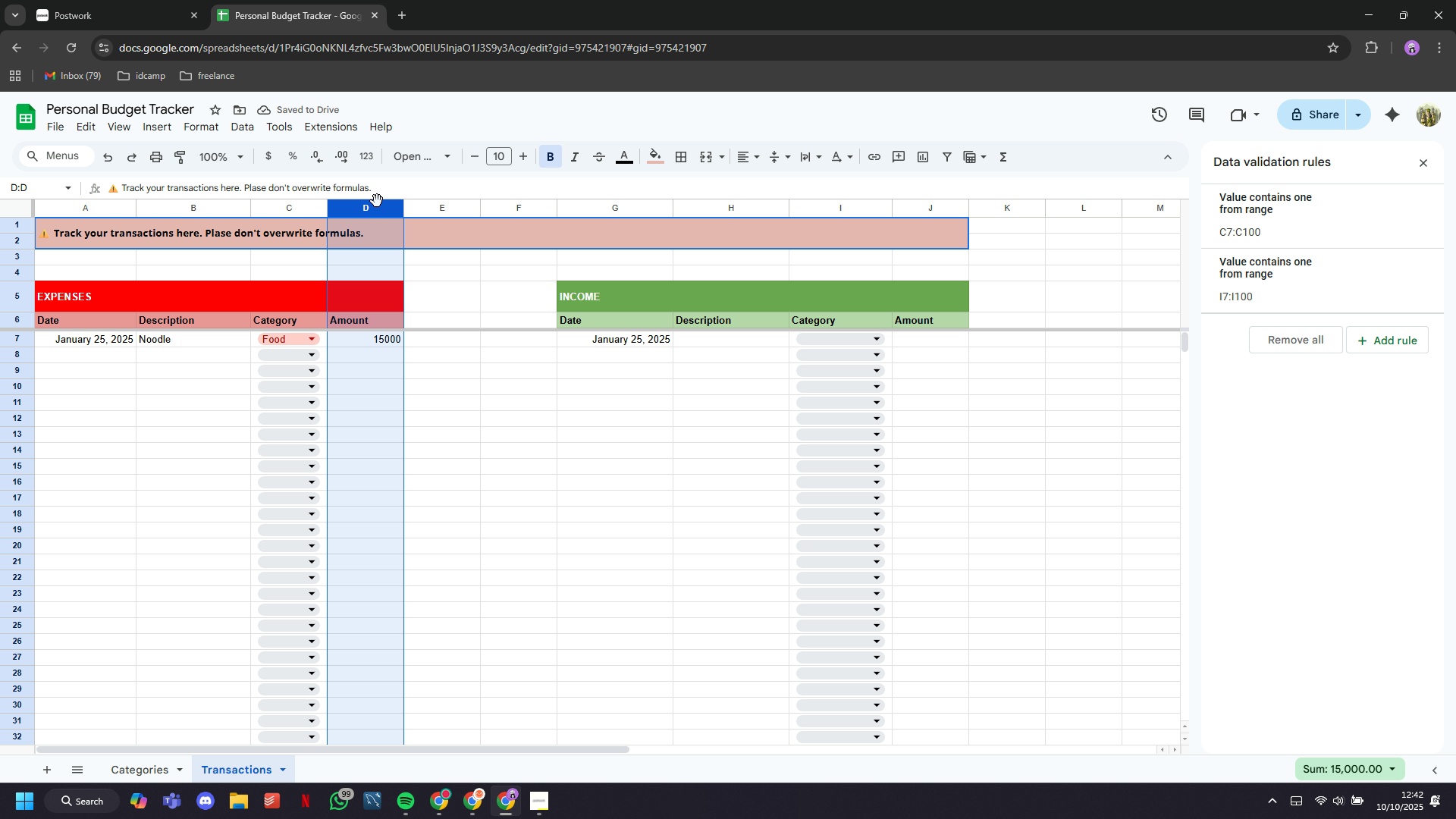 
mouse_move([359, 202])
 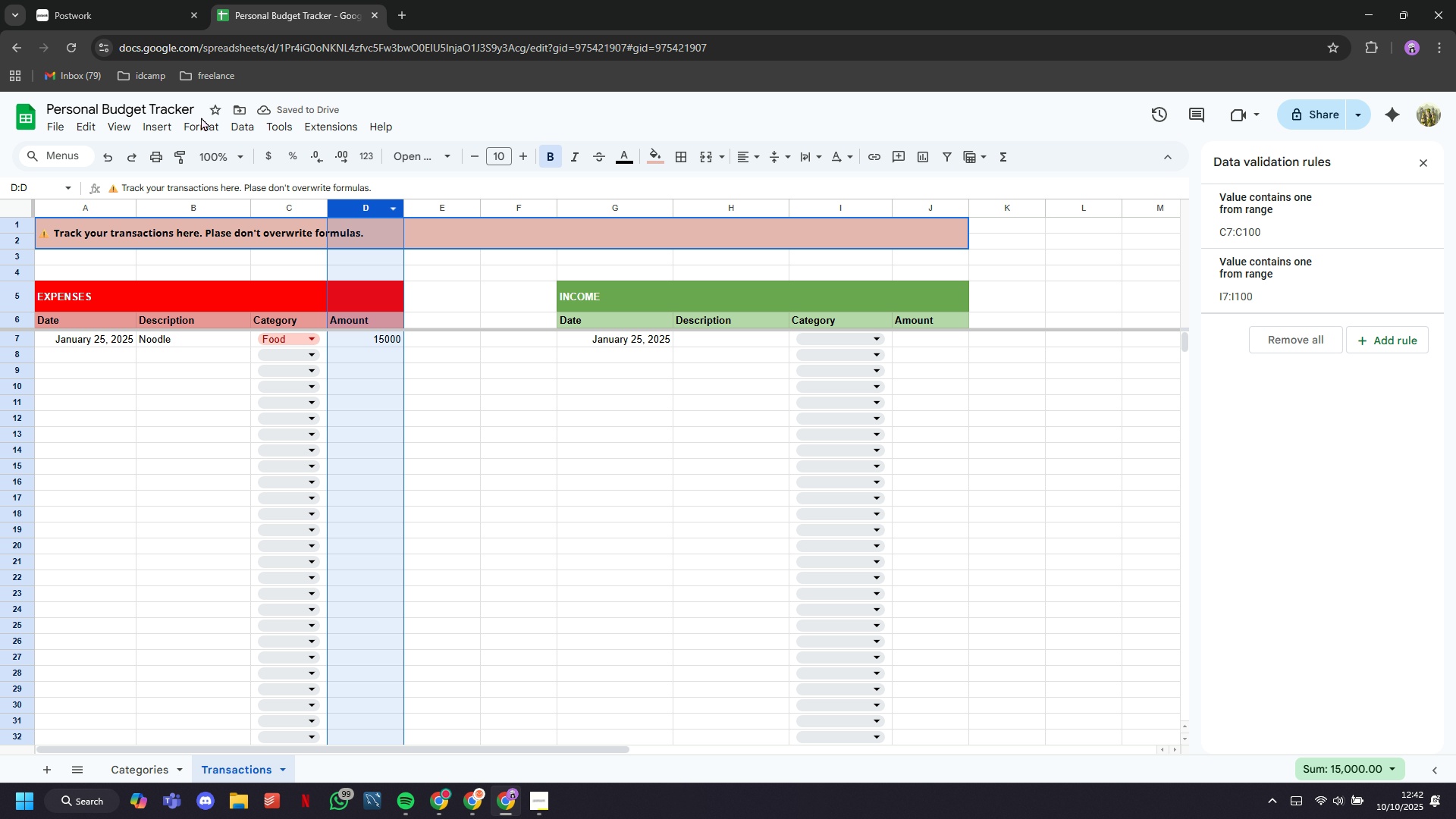 
left_click([201, 118])
 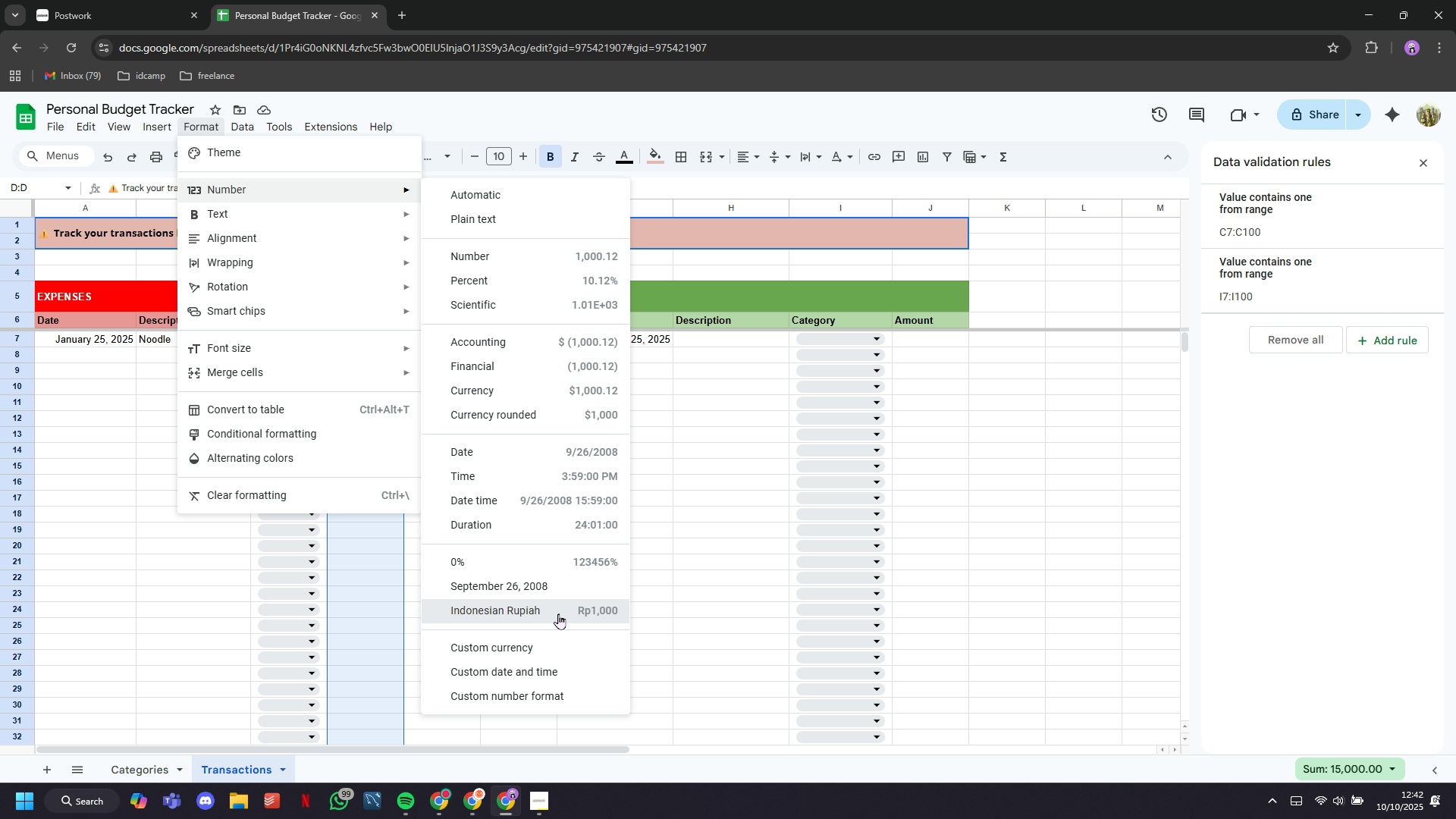 
wait(6.77)
 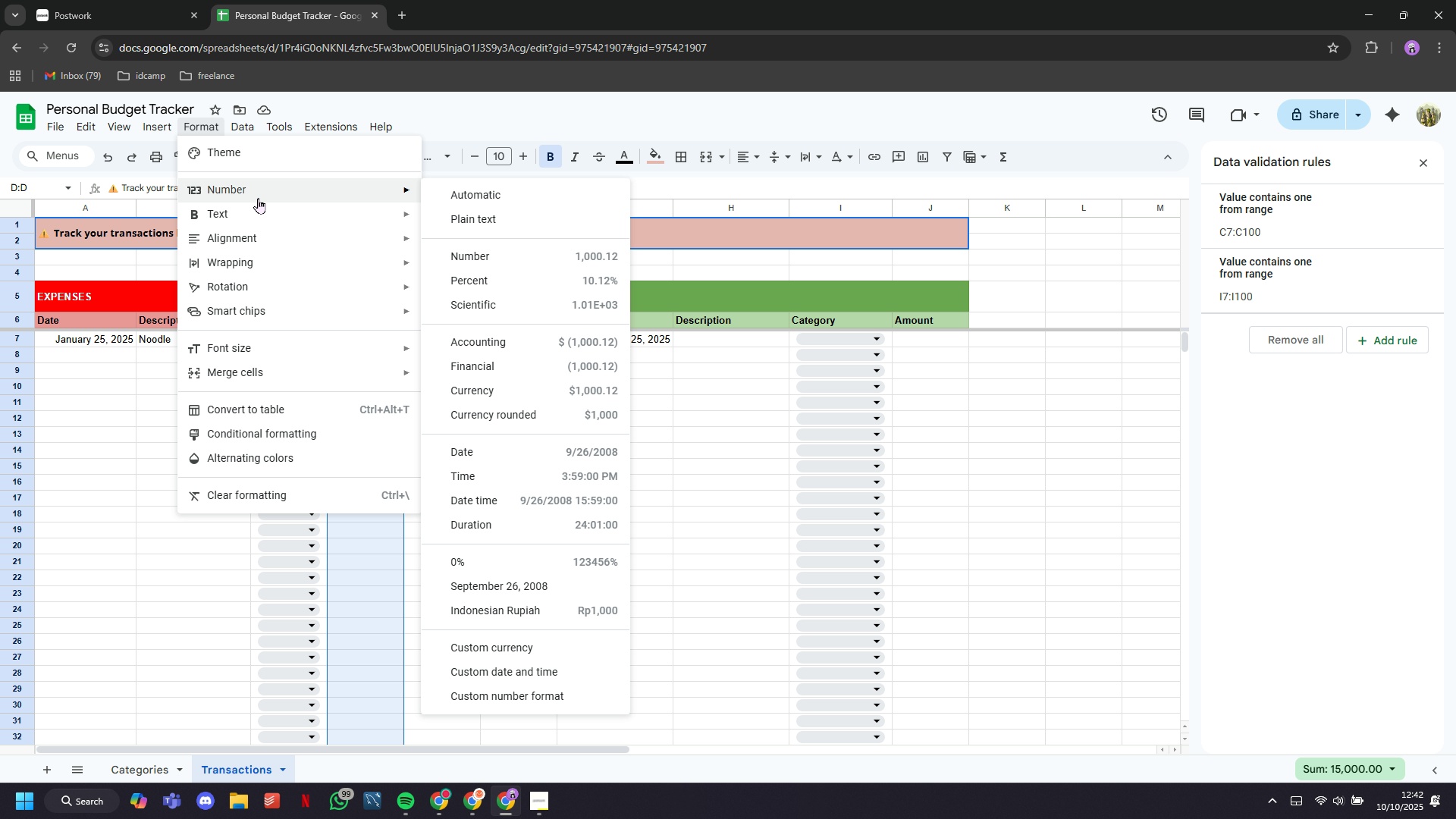 
left_click([363, 395])
 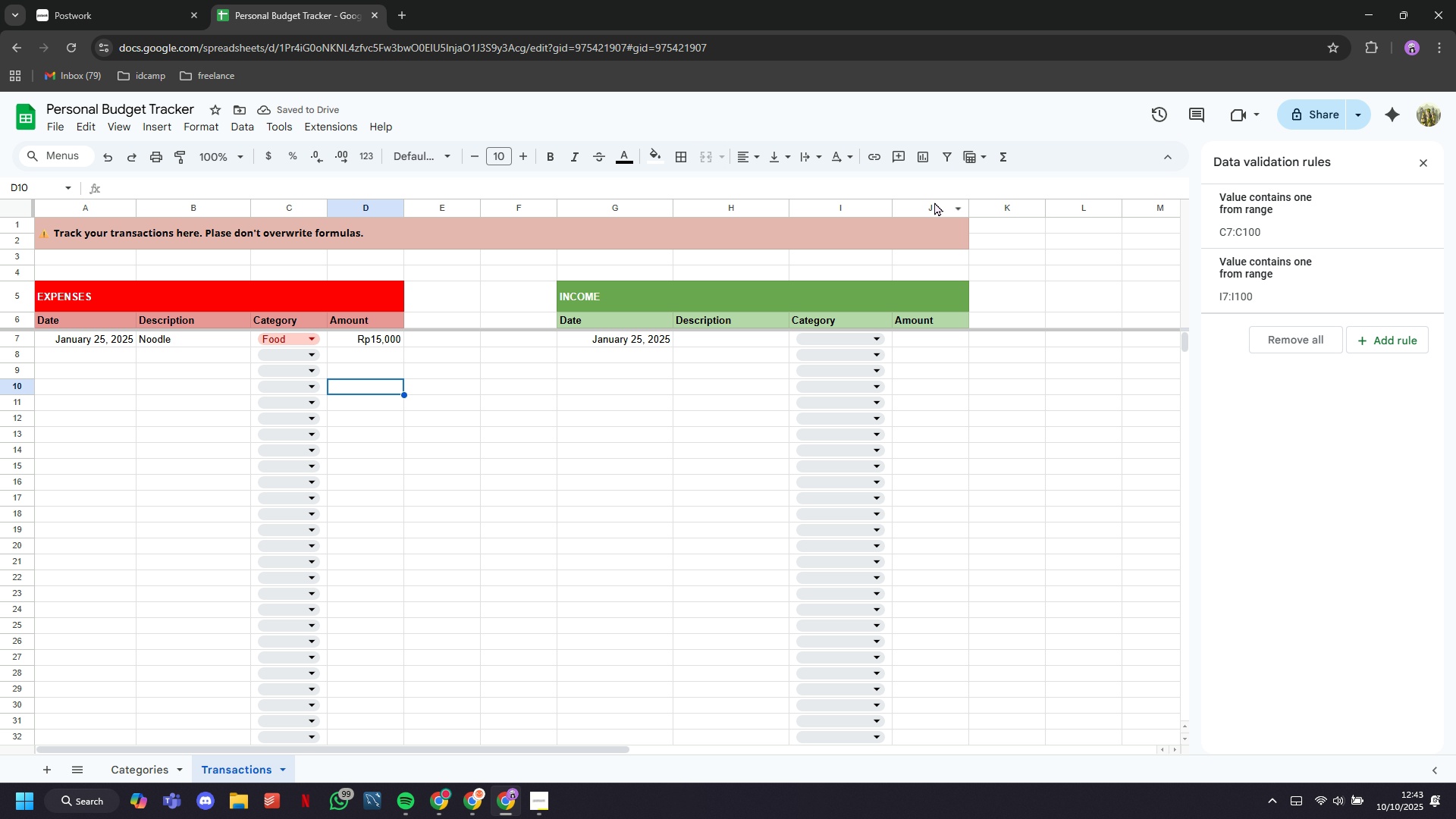 
left_click([932, 209])
 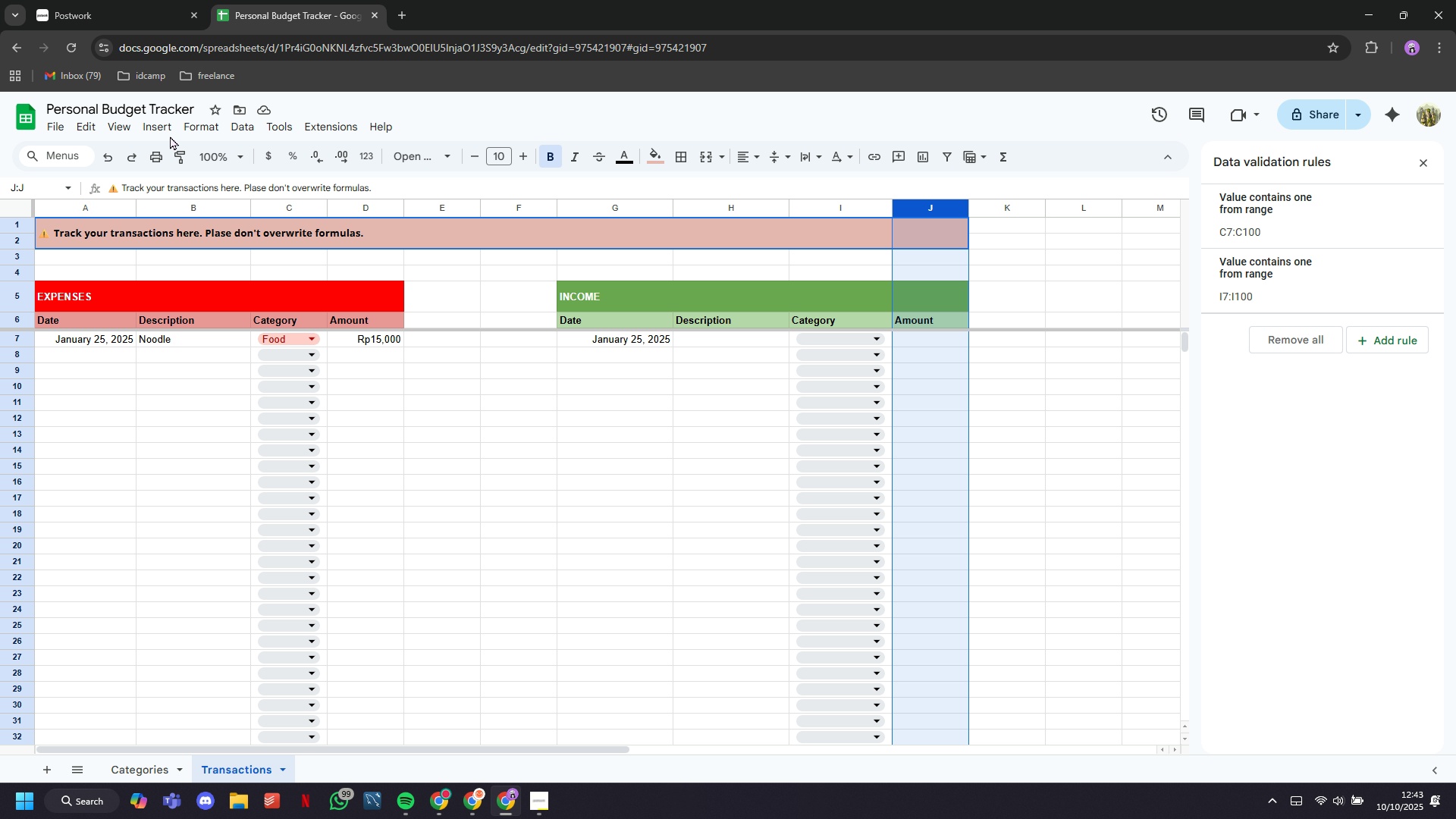 
left_click([194, 127])
 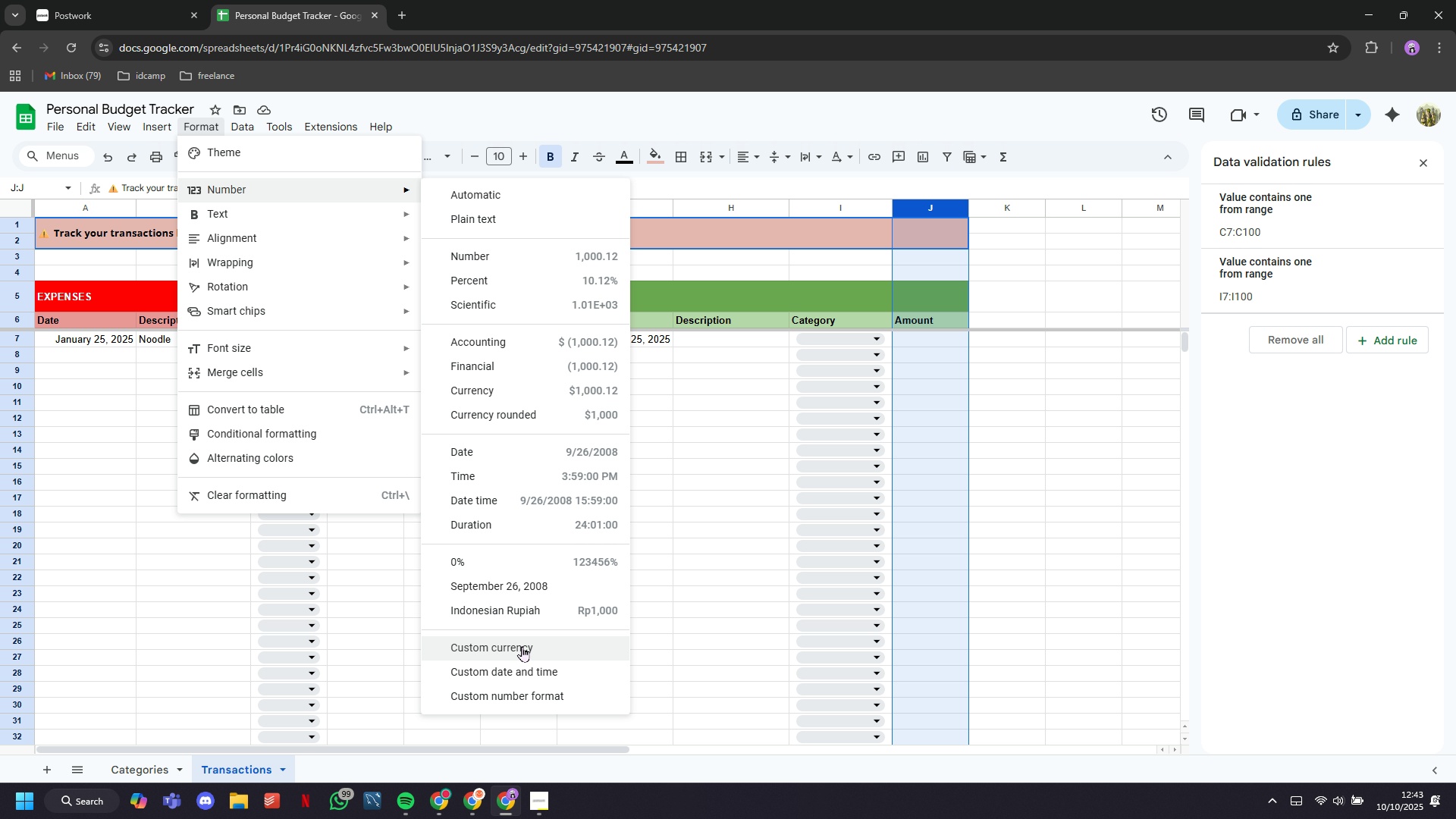 
left_click([512, 613])
 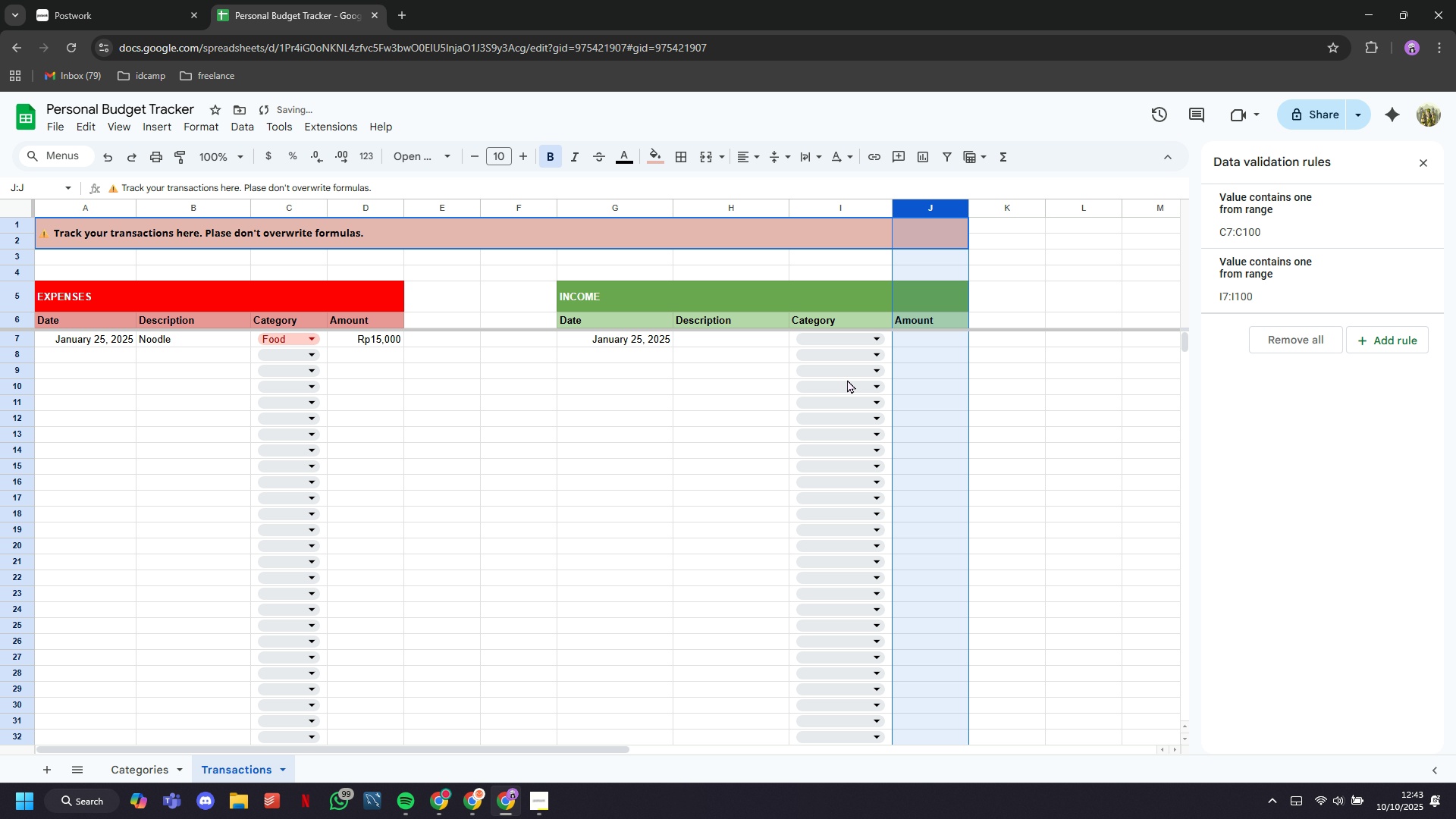 
left_click([764, 343])
 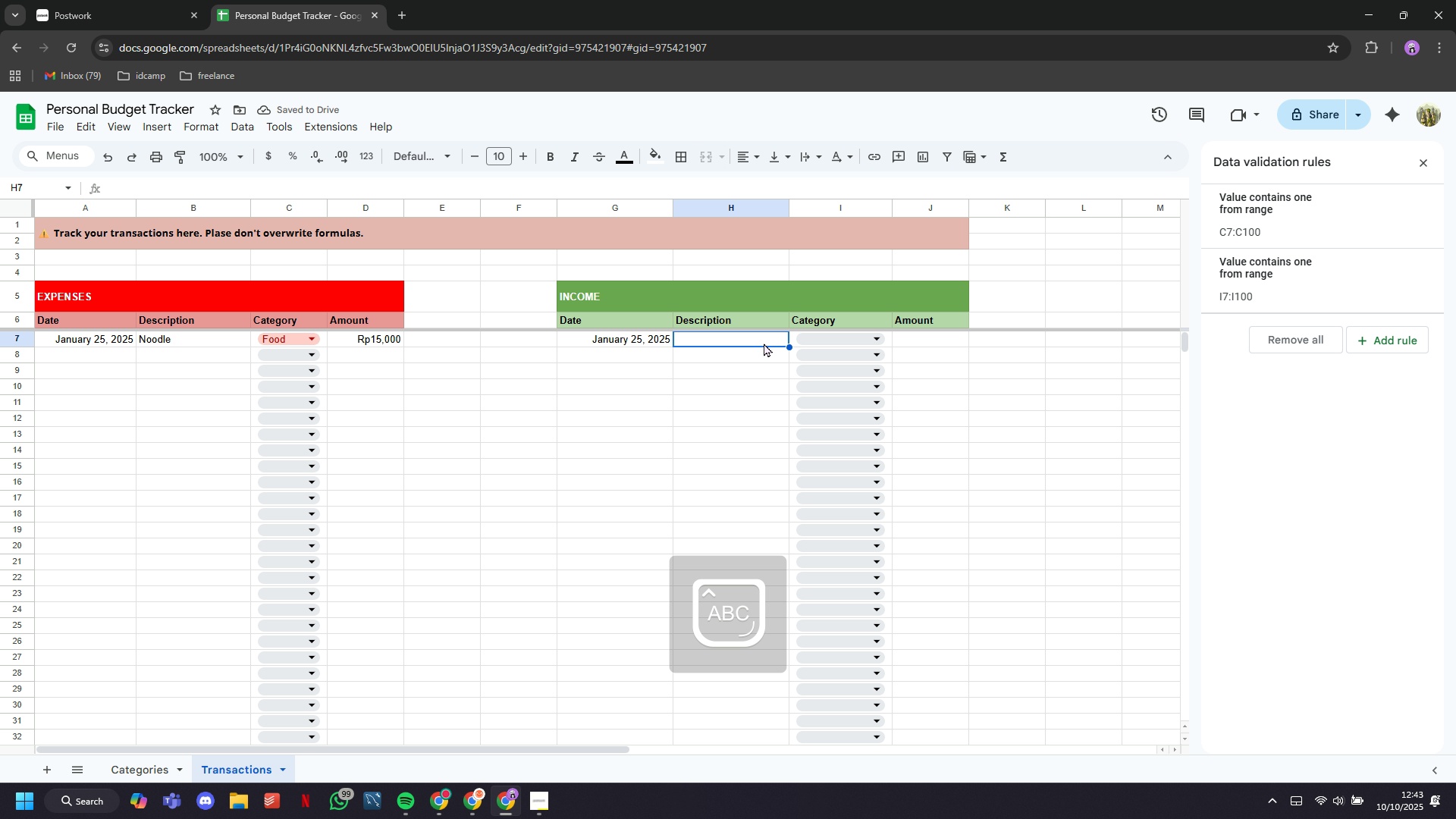 
type(Monthly Salary)
 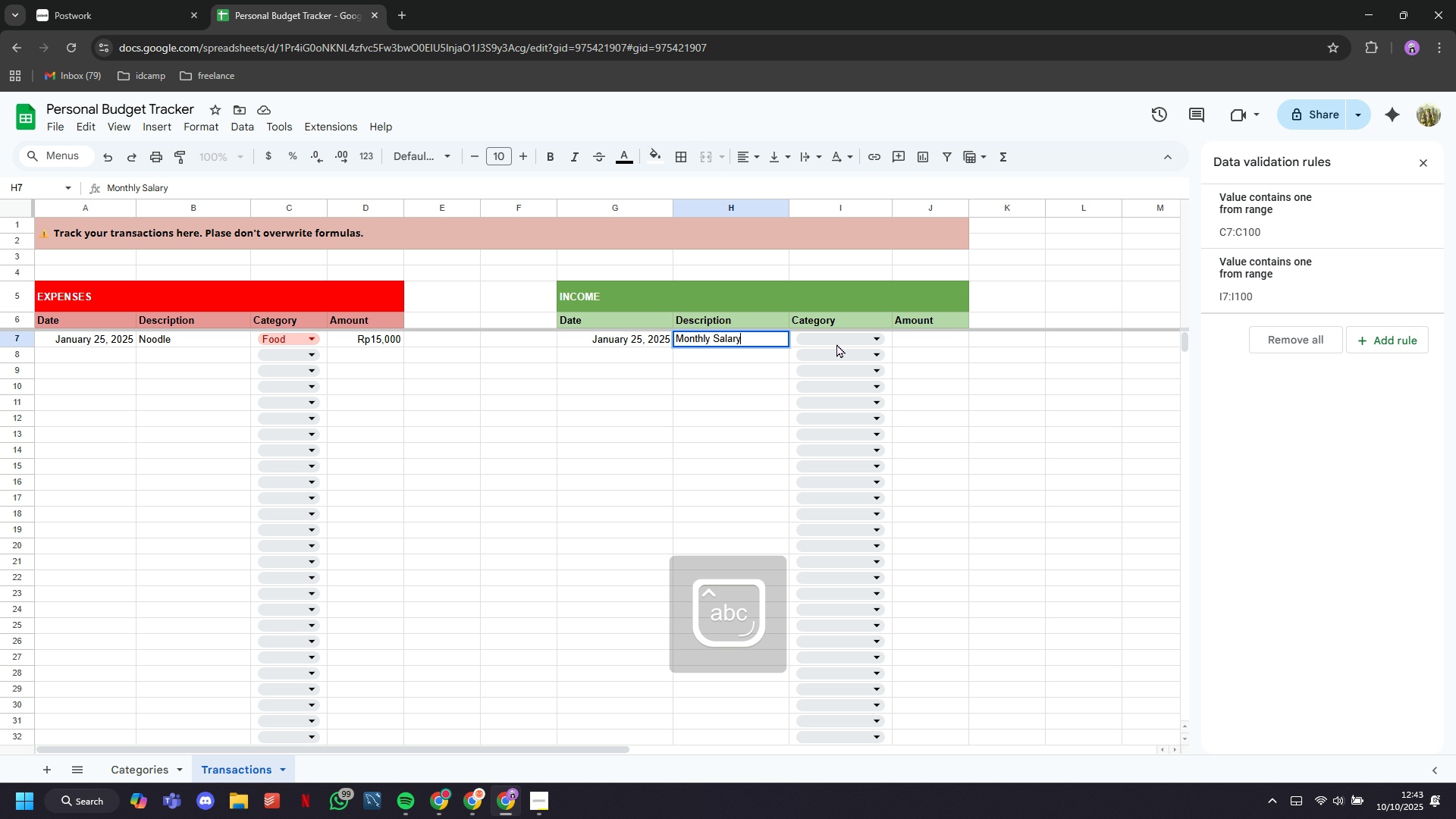 
left_click([837, 344])
 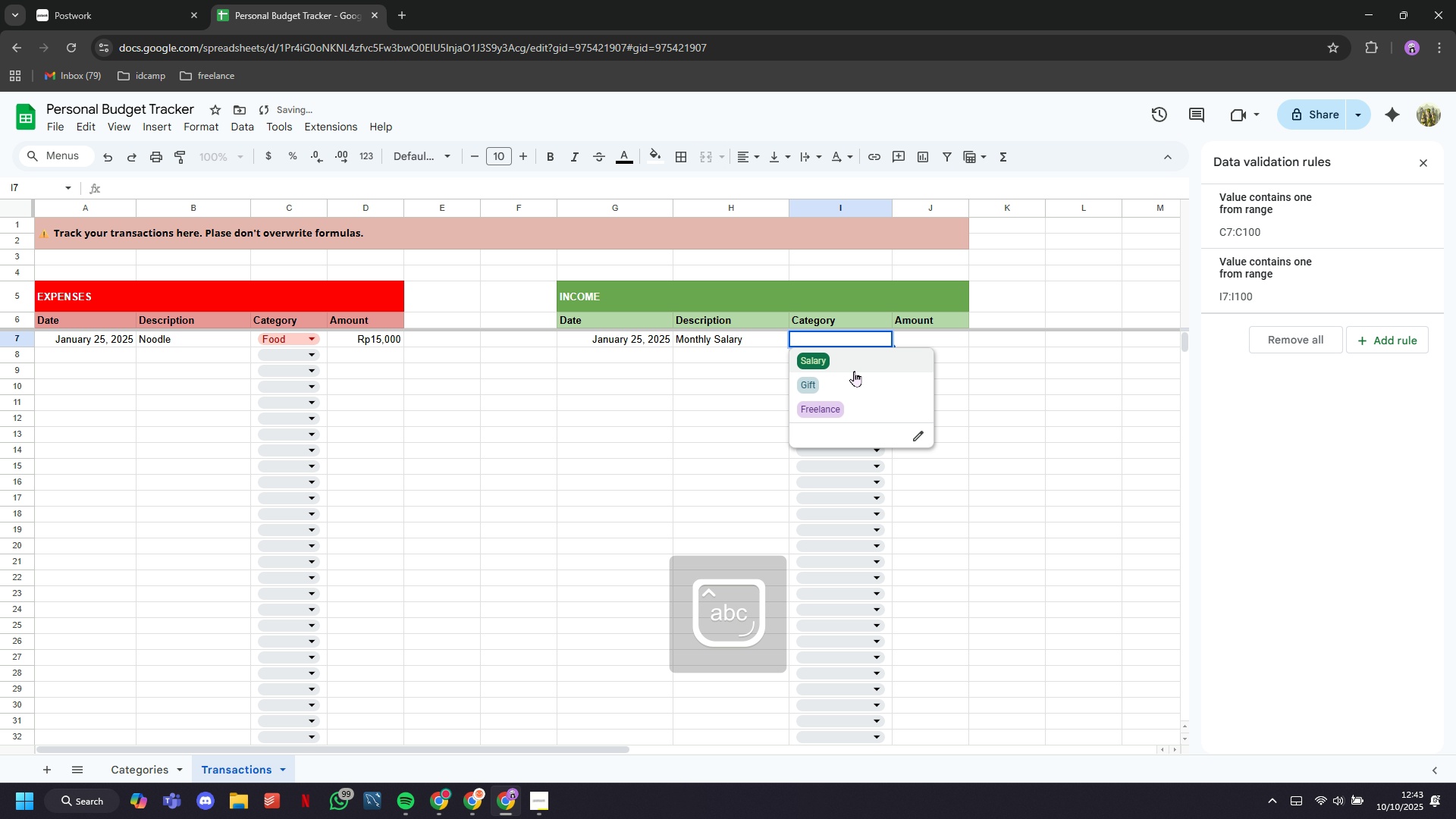 
left_click([854, 371])
 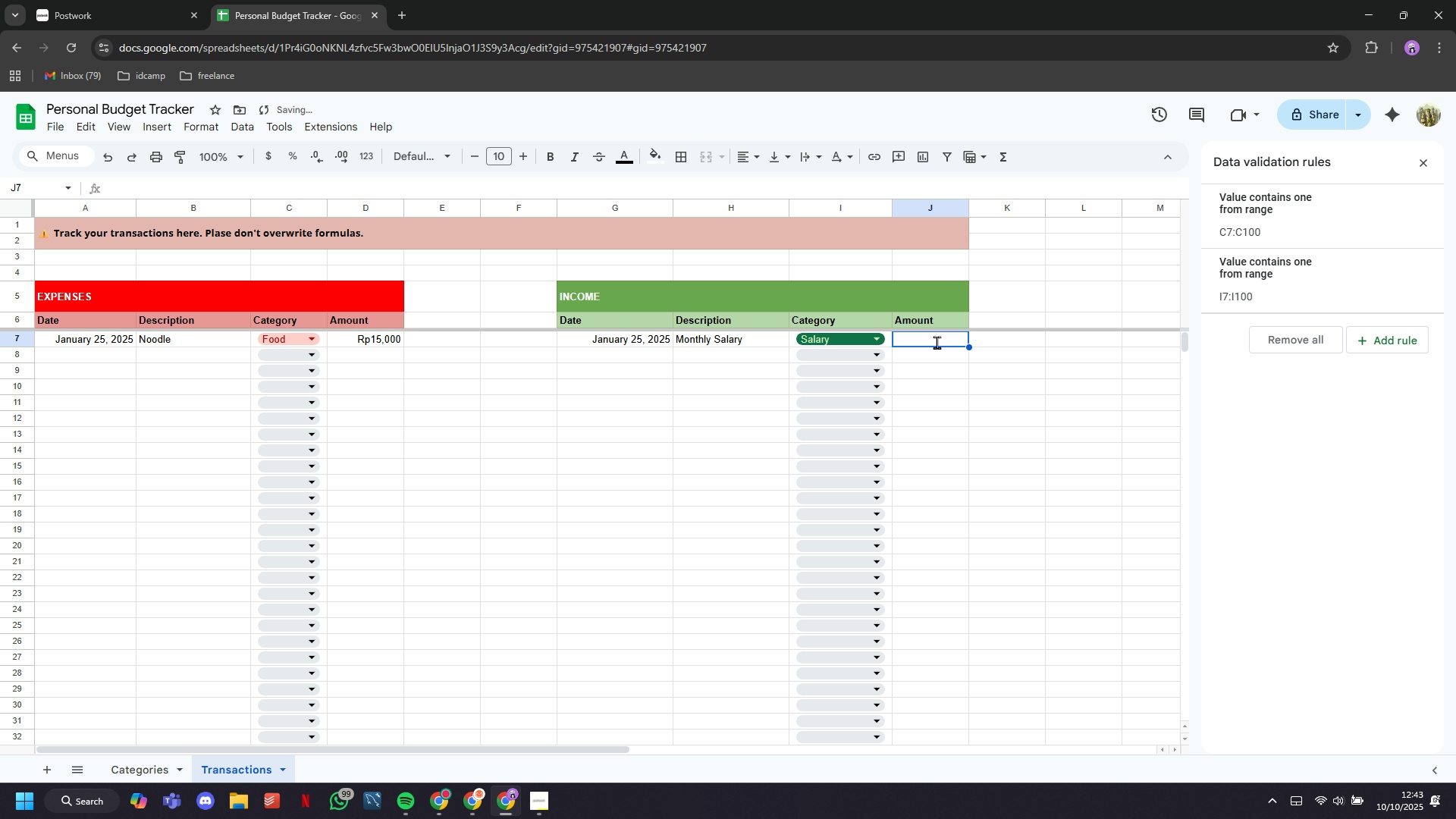 
type(3000000)
 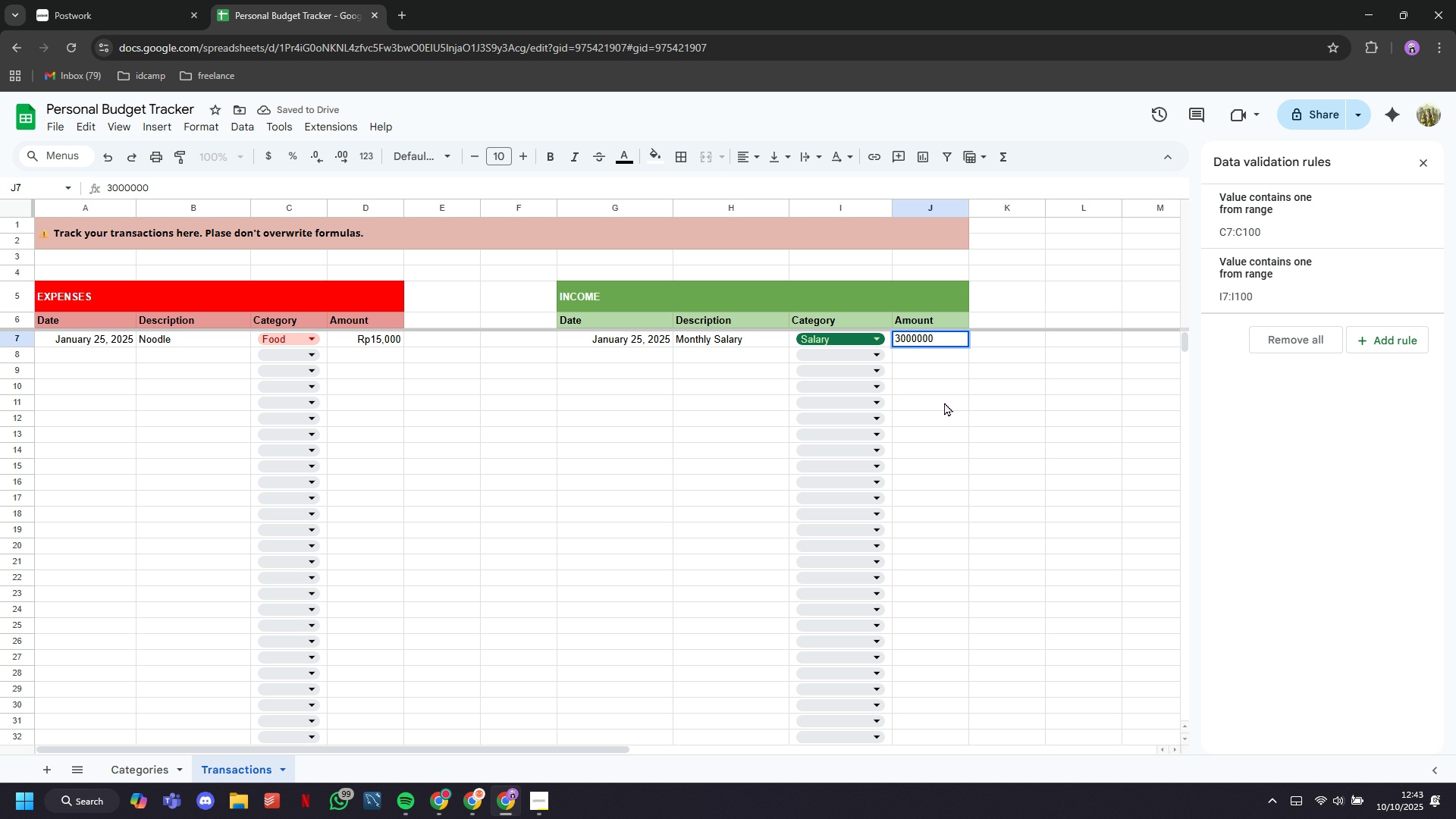 
left_click([943, 413])
 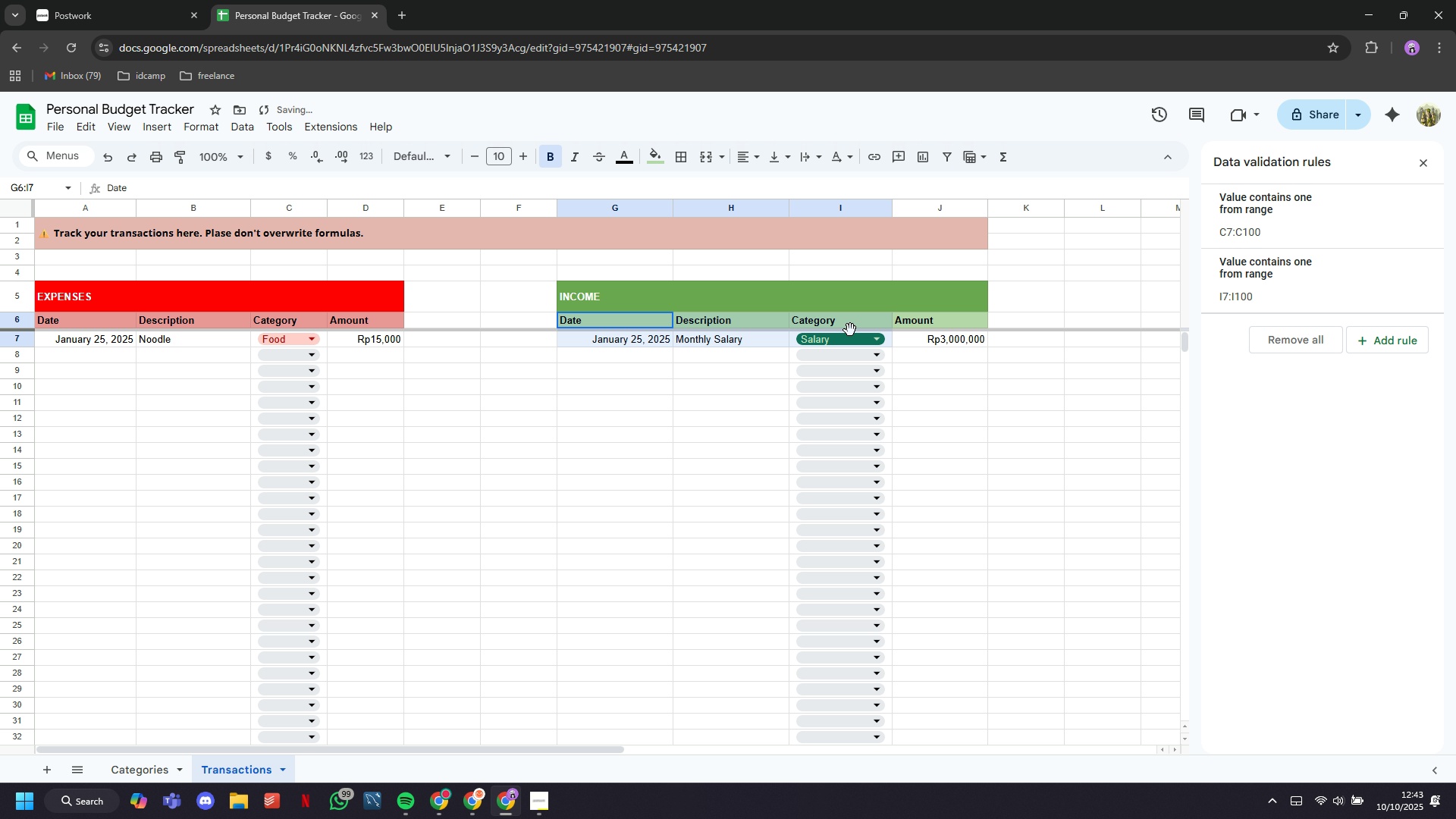 
wait(5.11)
 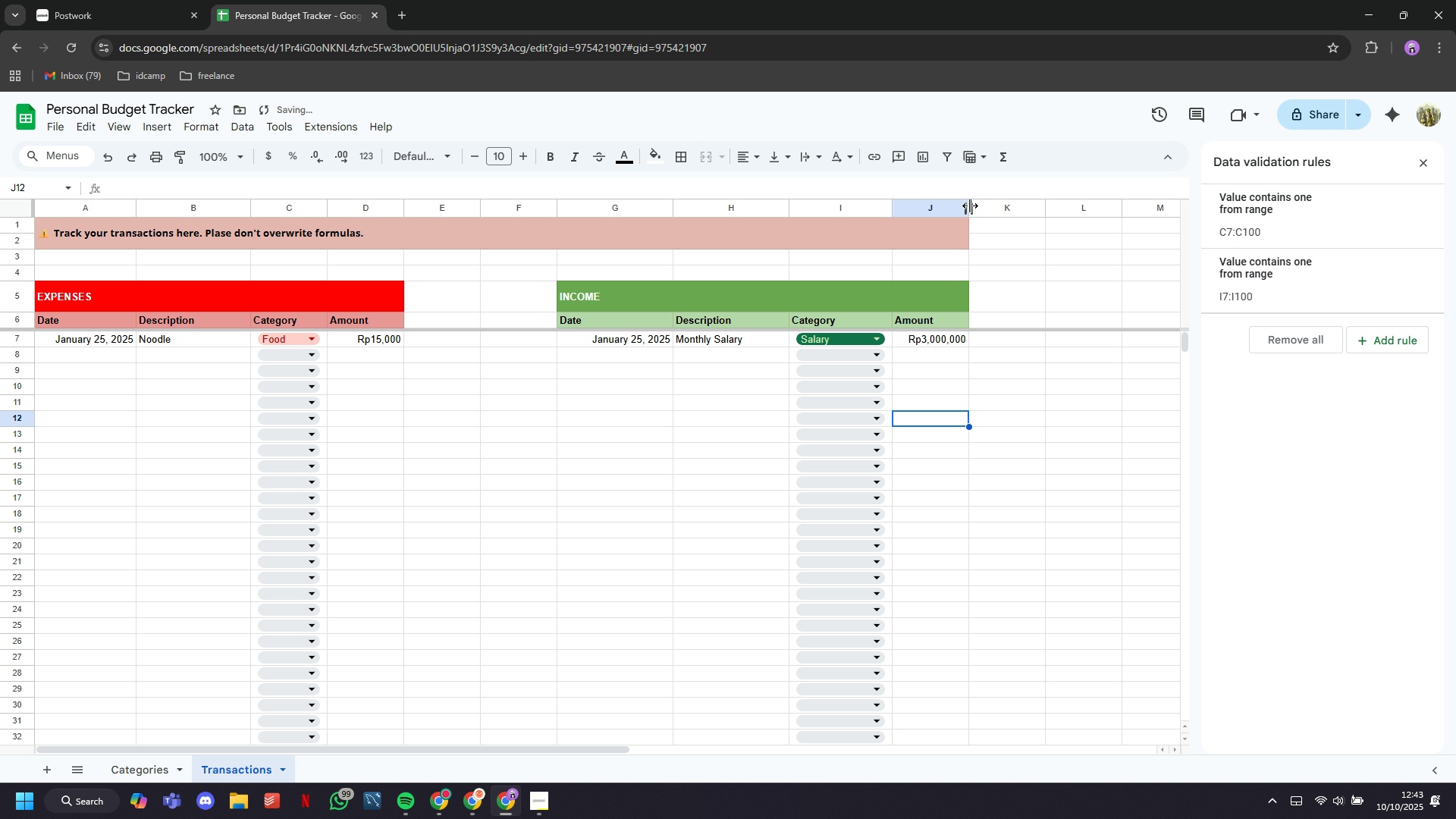 
left_click([920, 328])
 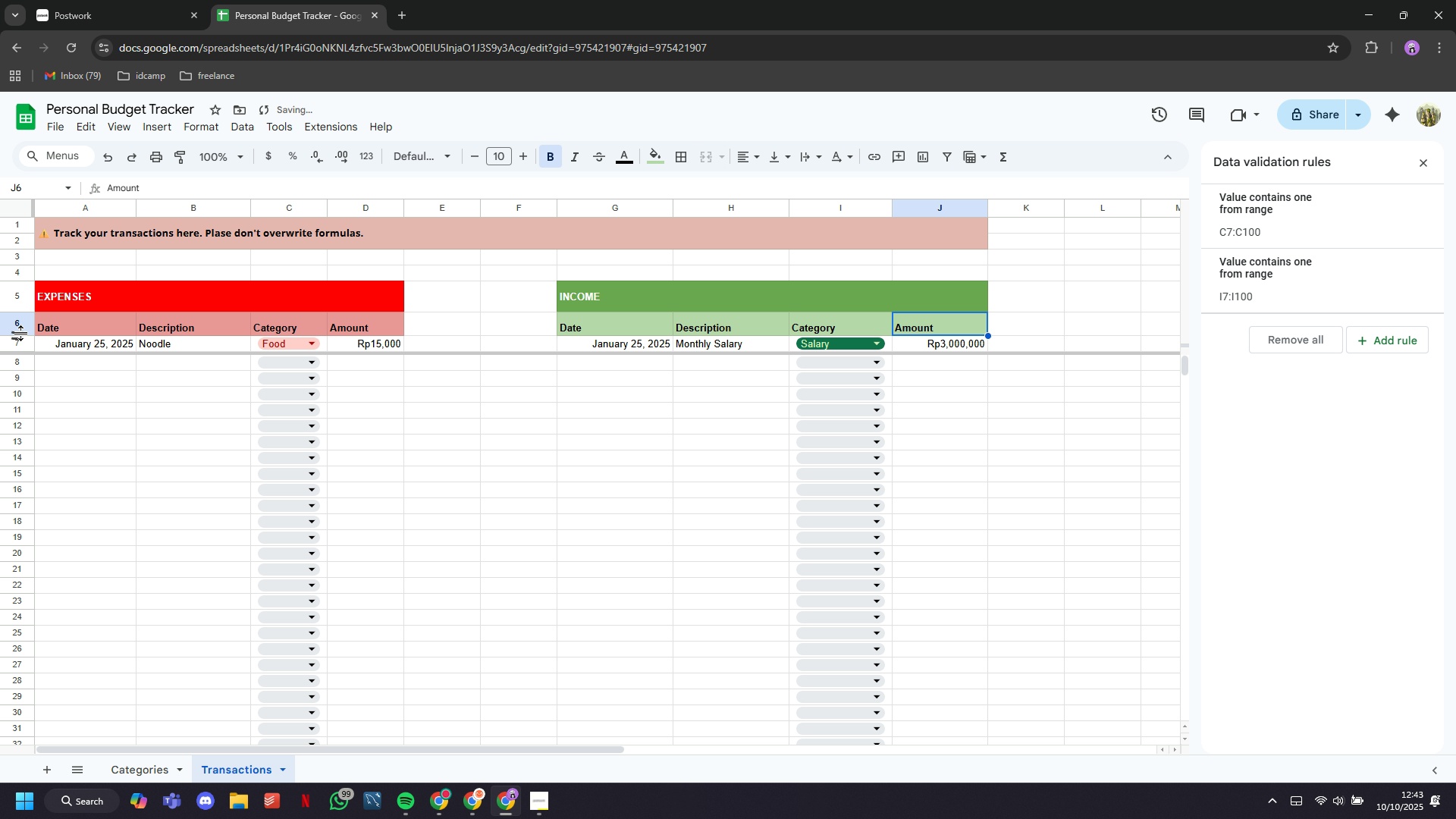 
wait(8.95)
 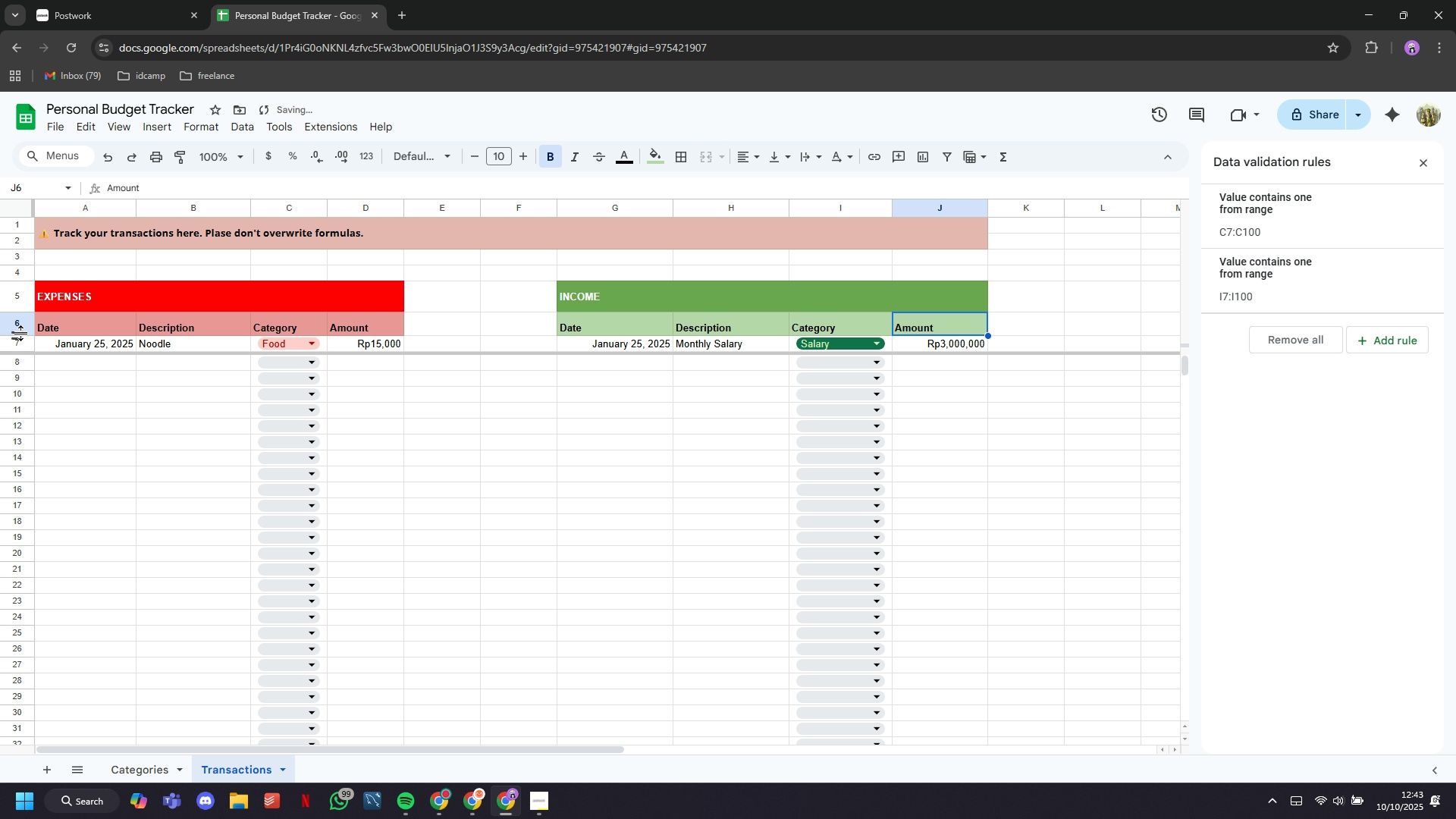 
left_click([747, 156])
 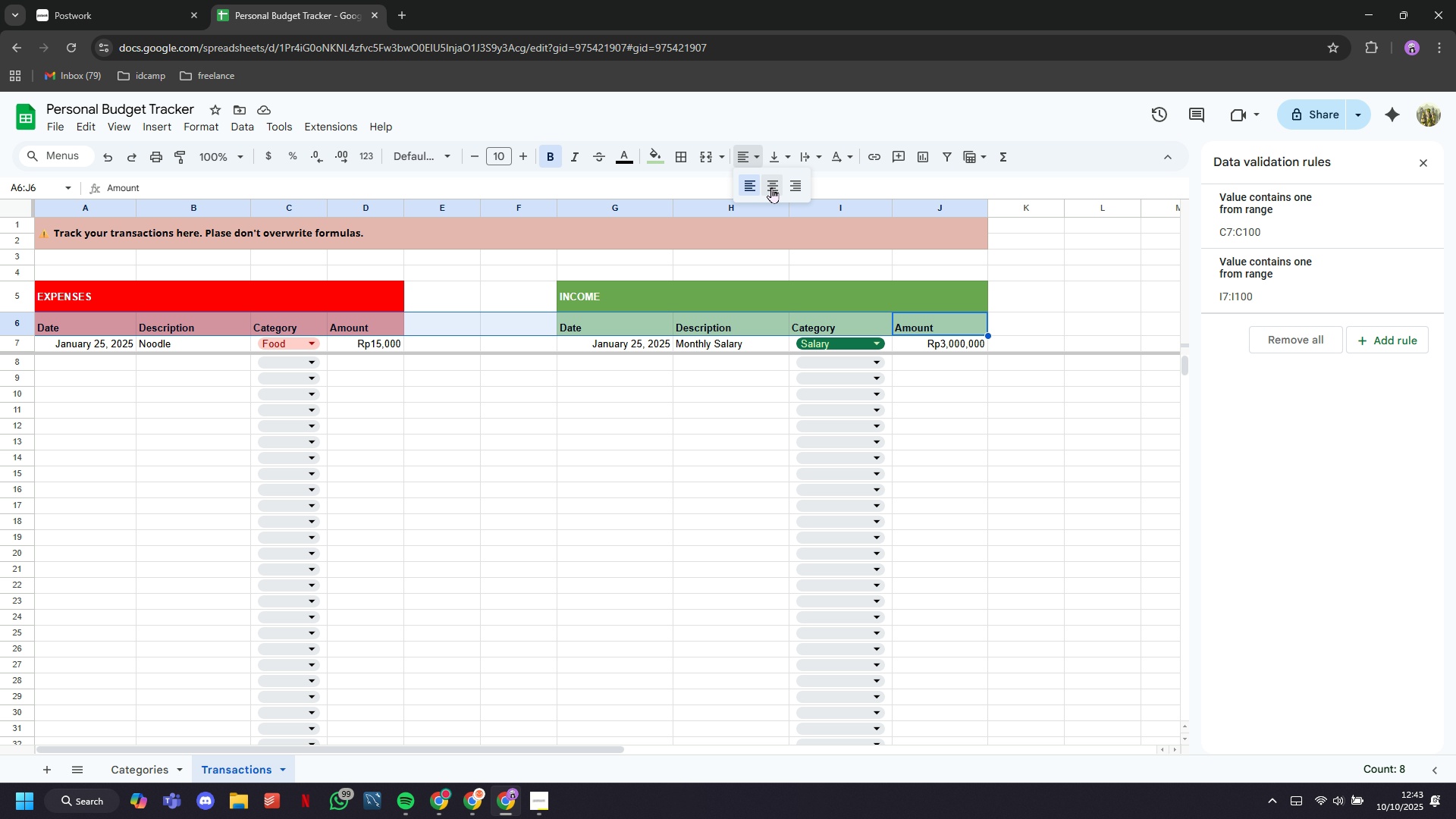 
left_click([771, 187])
 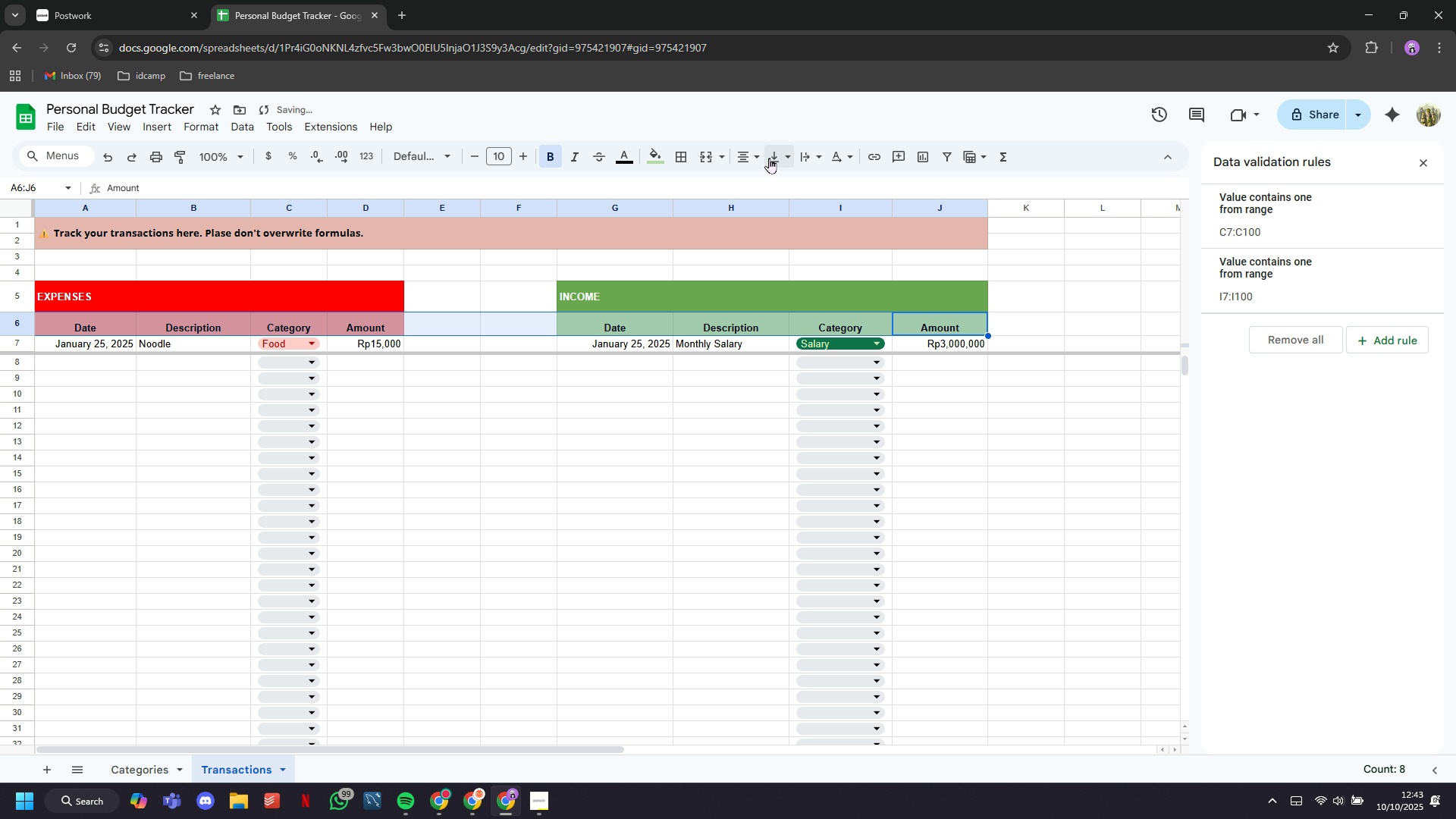 
left_click([780, 158])
 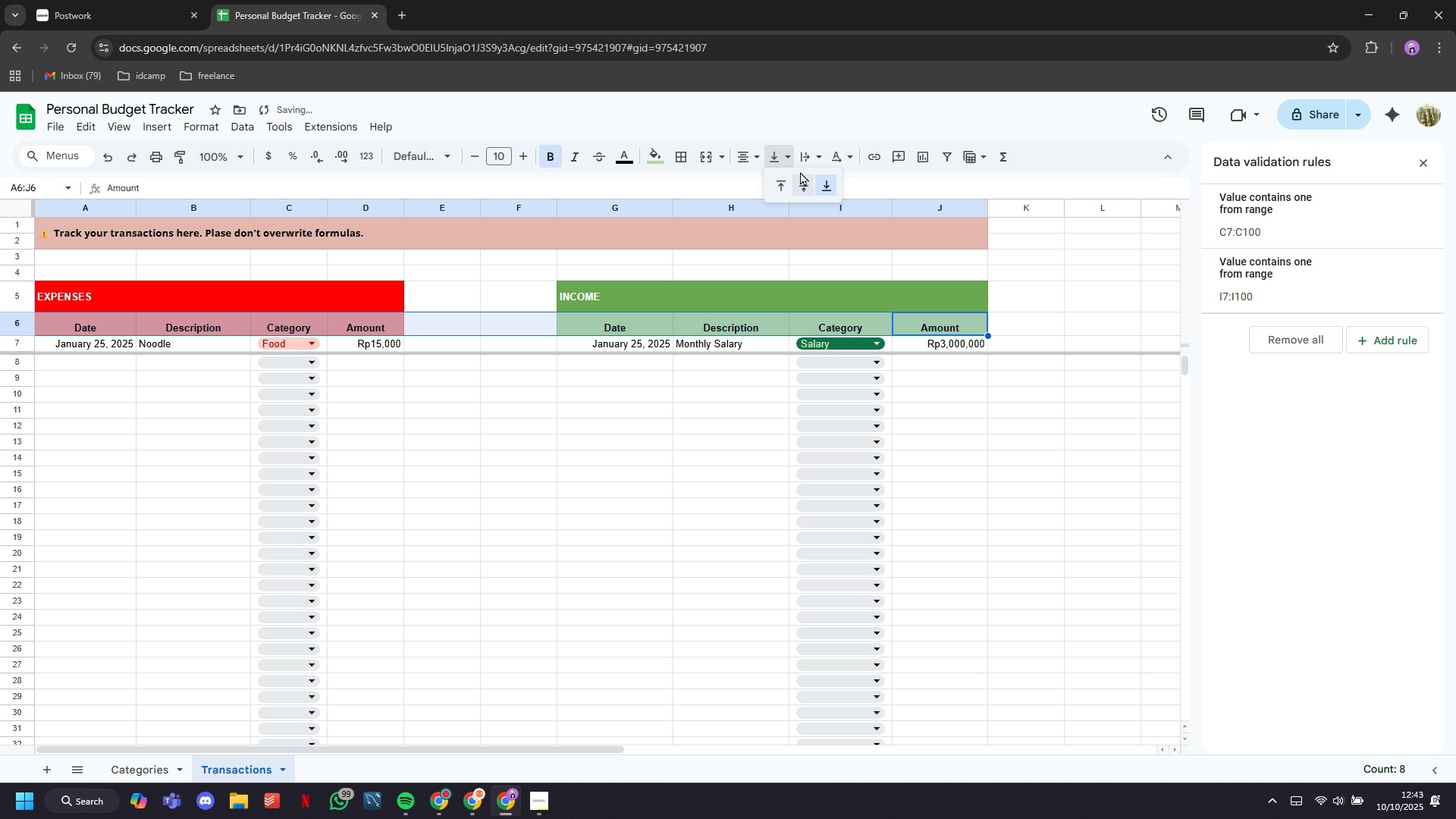 
mouse_move([801, 186])
 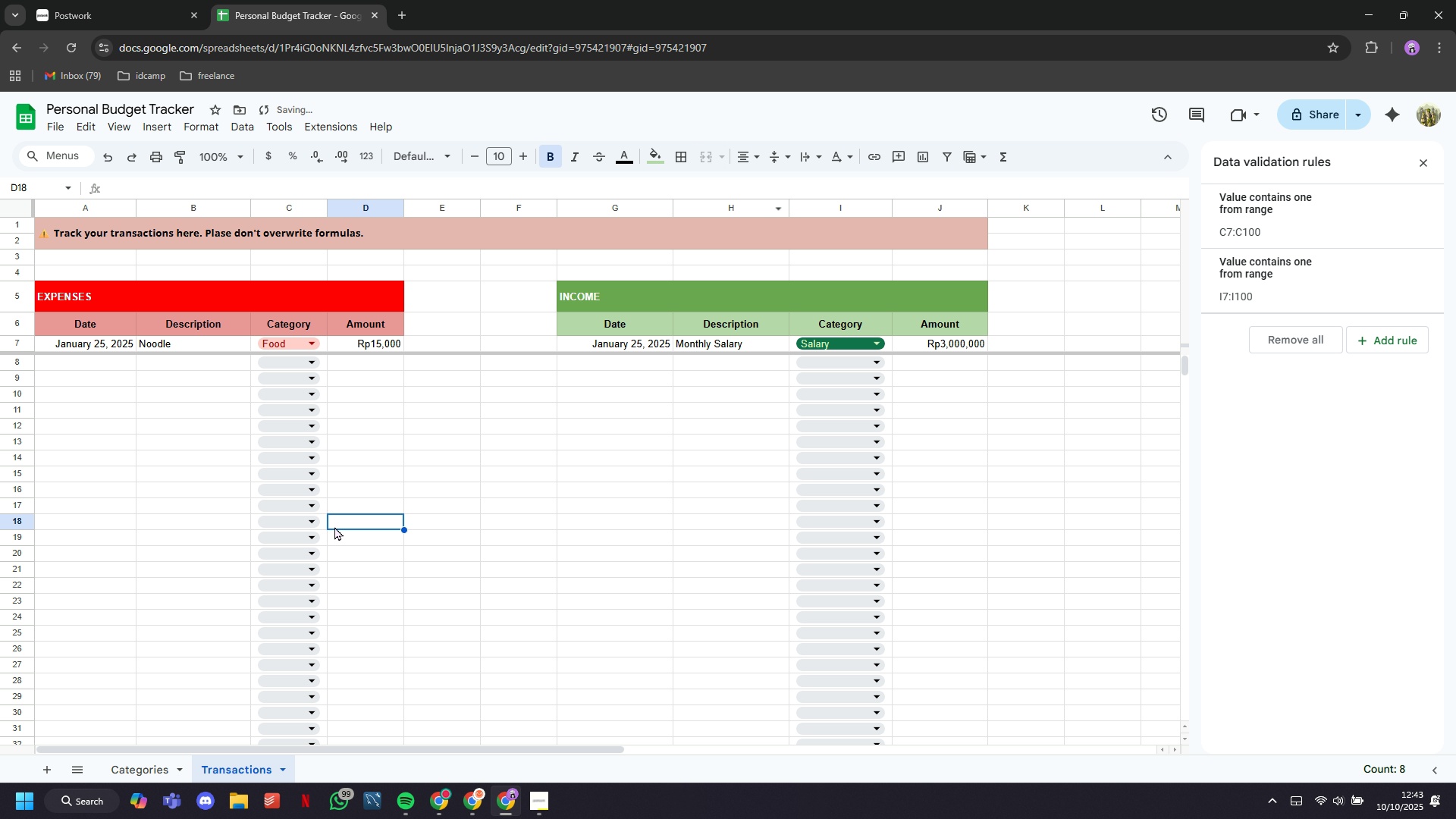 
left_click([334, 526])
 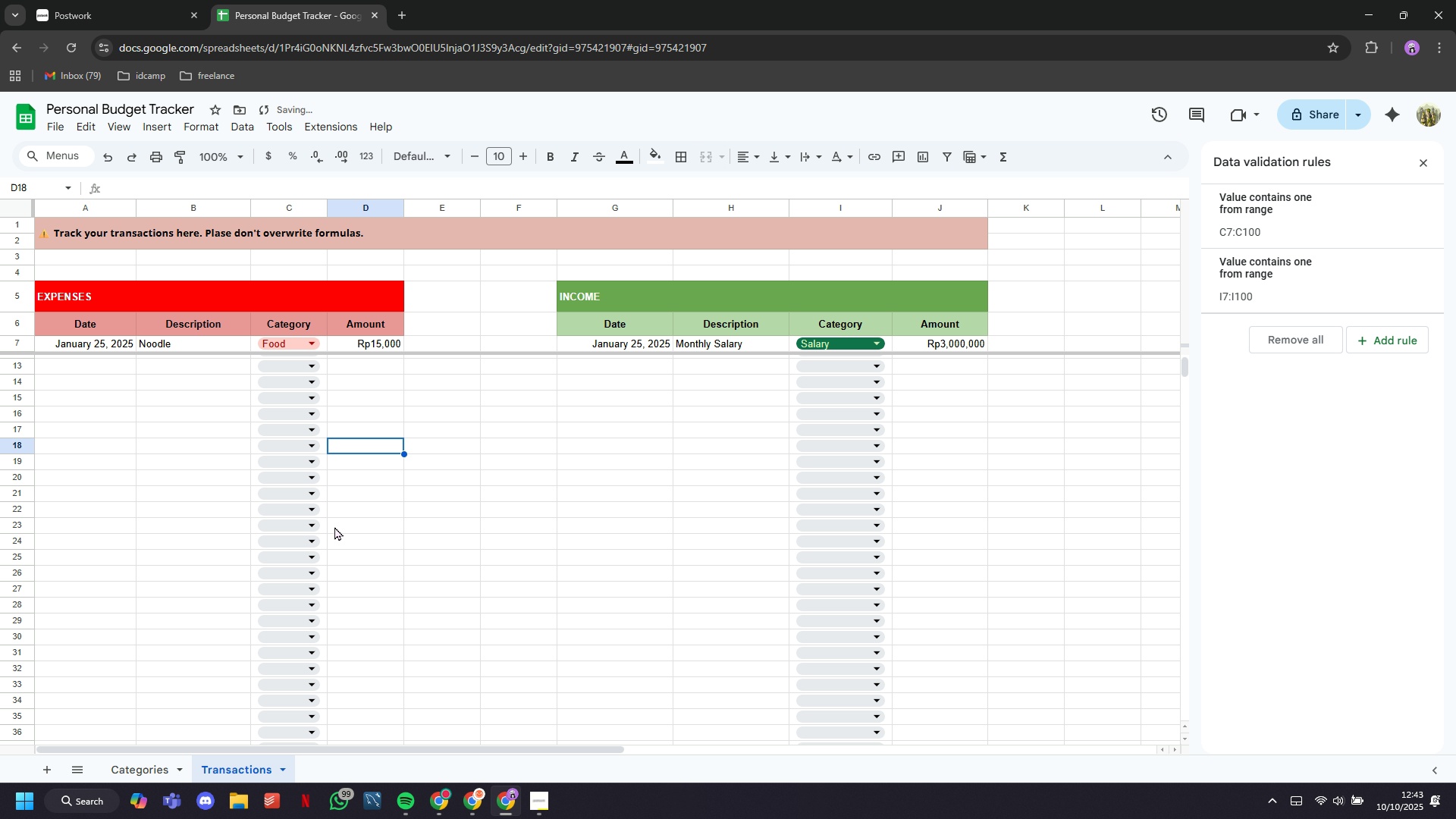 
scroll: coordinate [334, 526], scroll_direction: up, amount: 13.0
 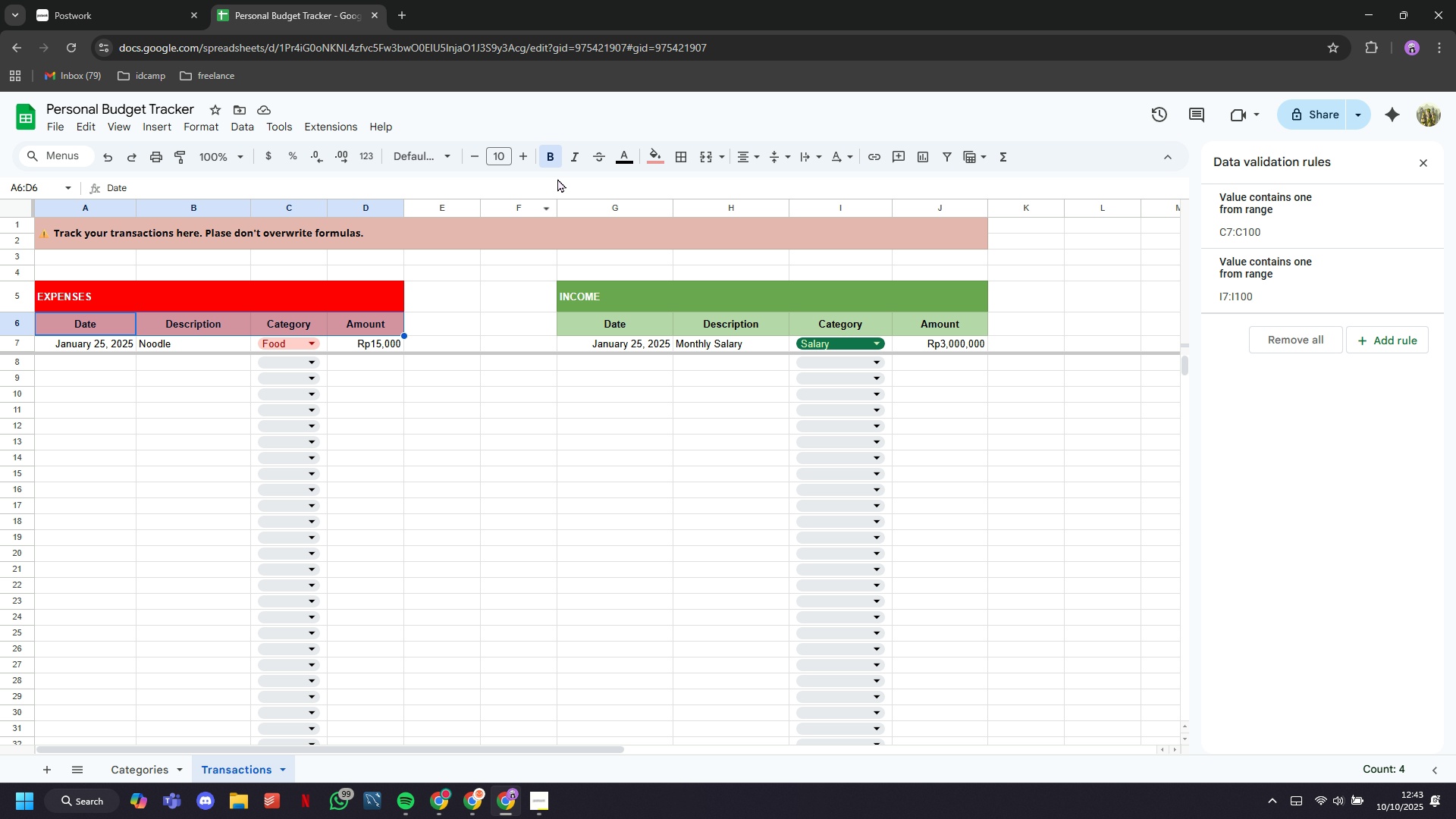 
left_click([678, 152])
 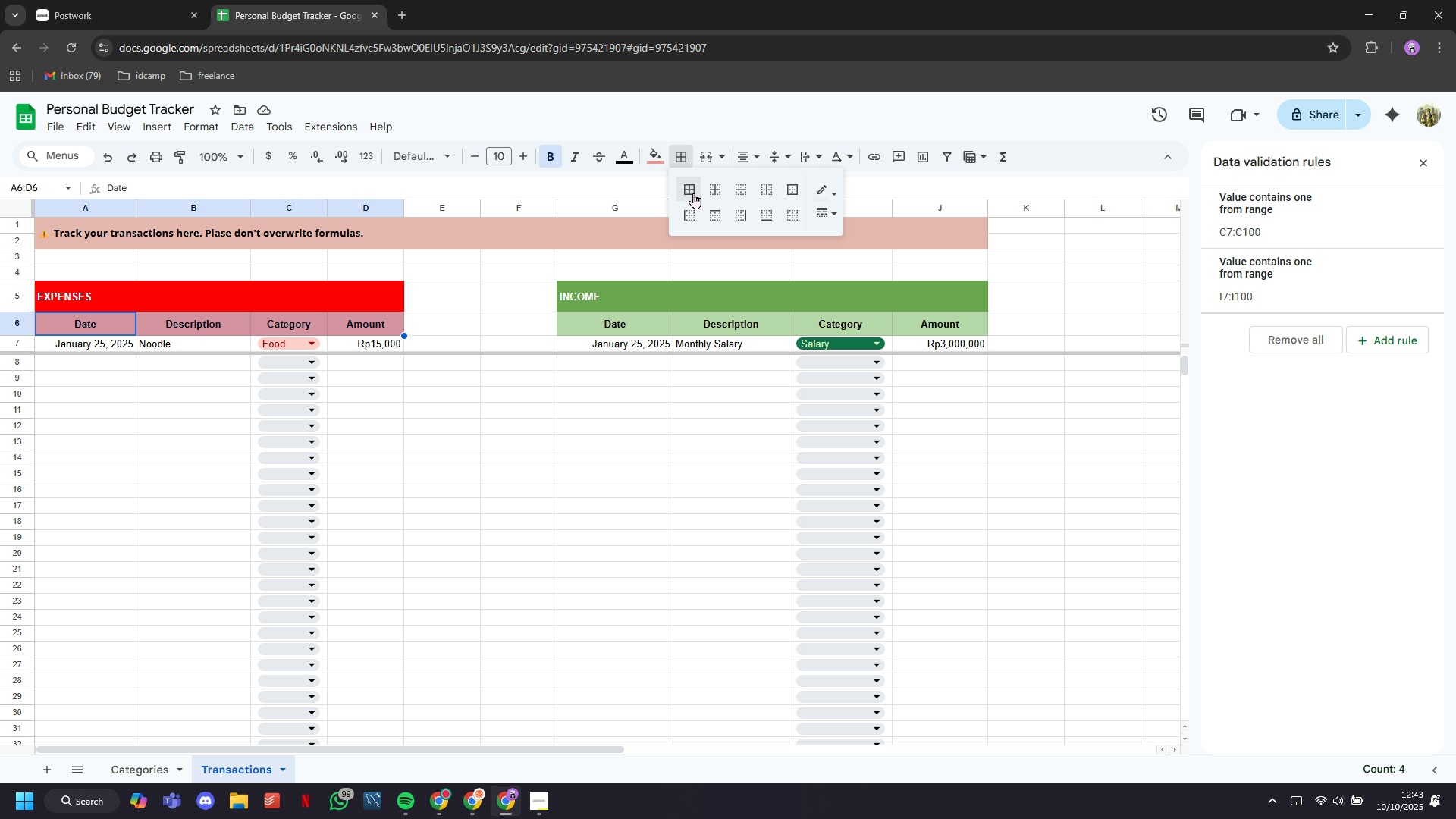 
left_click([693, 193])
 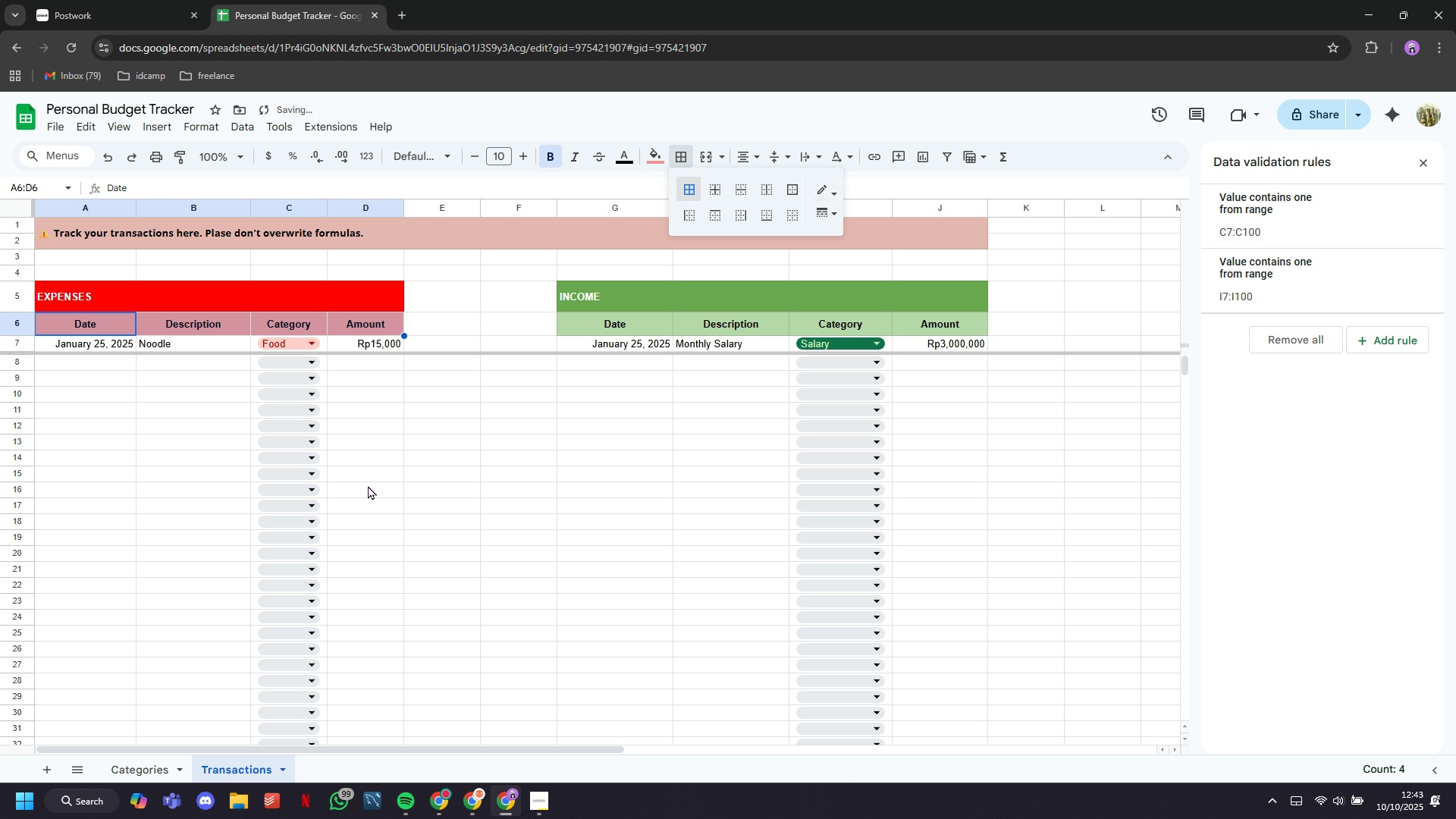 
left_click([368, 485])
 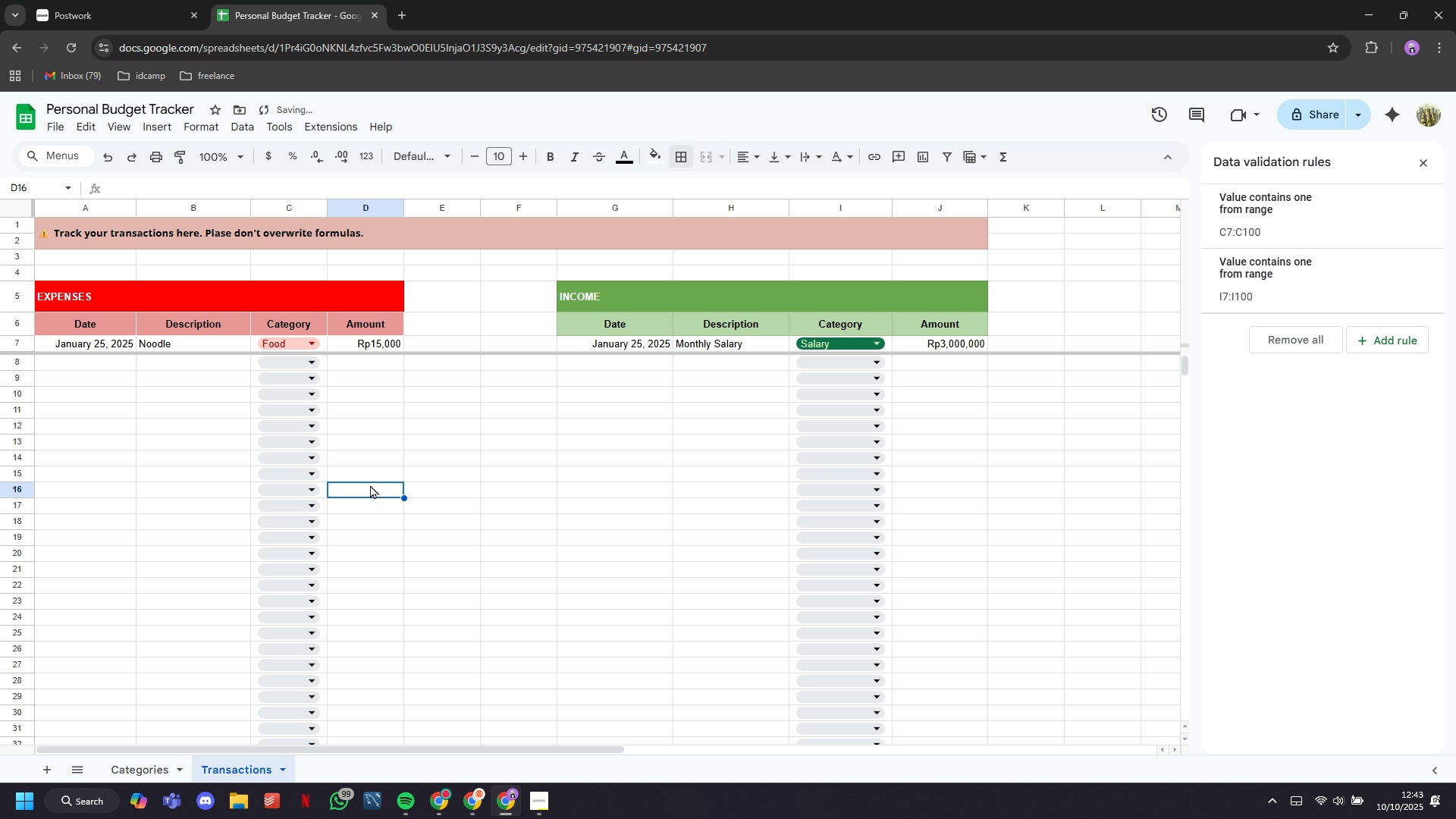 
scroll: coordinate [368, 485], scroll_direction: up, amount: 3.0
 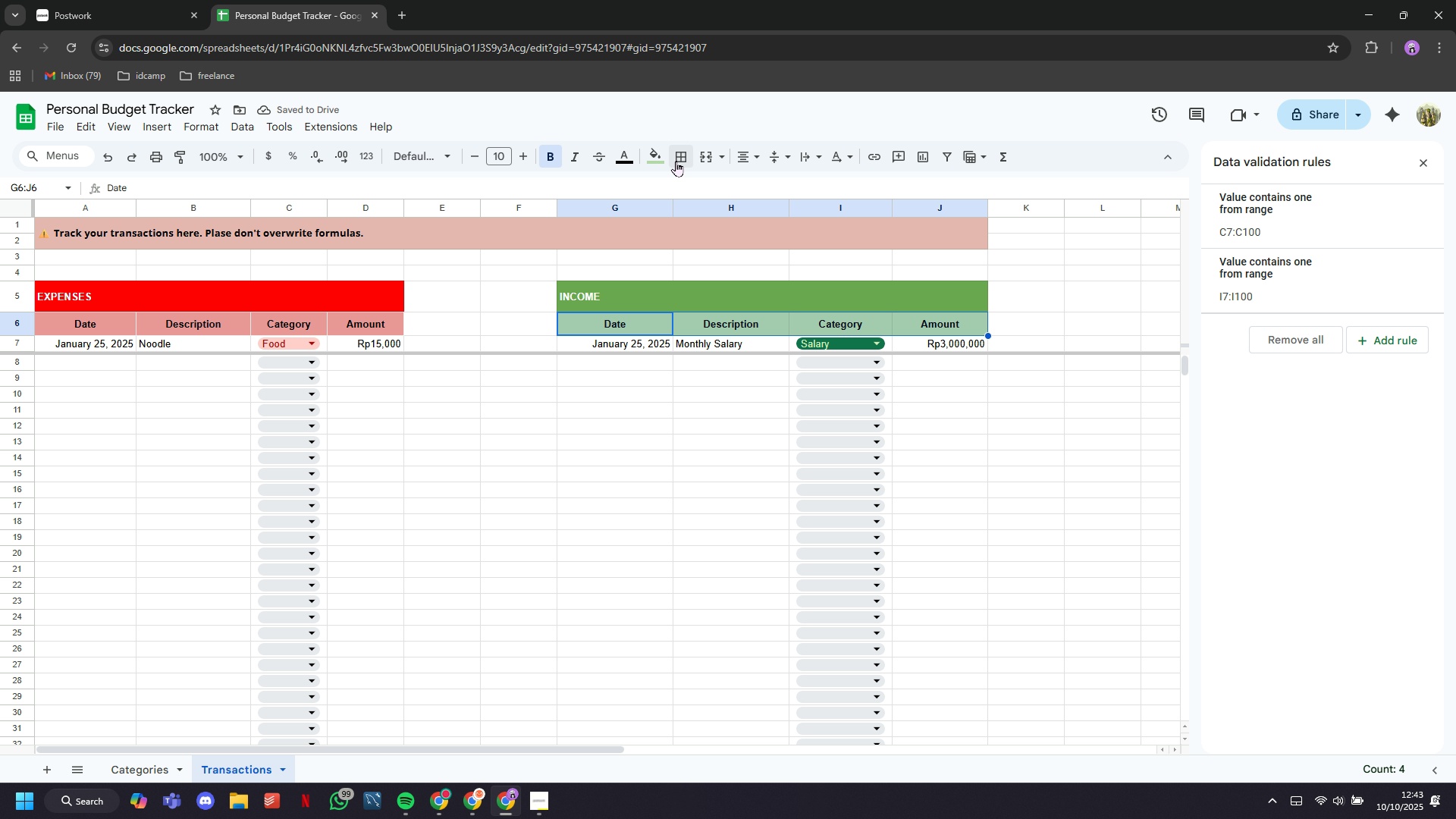 
left_click([693, 184])
 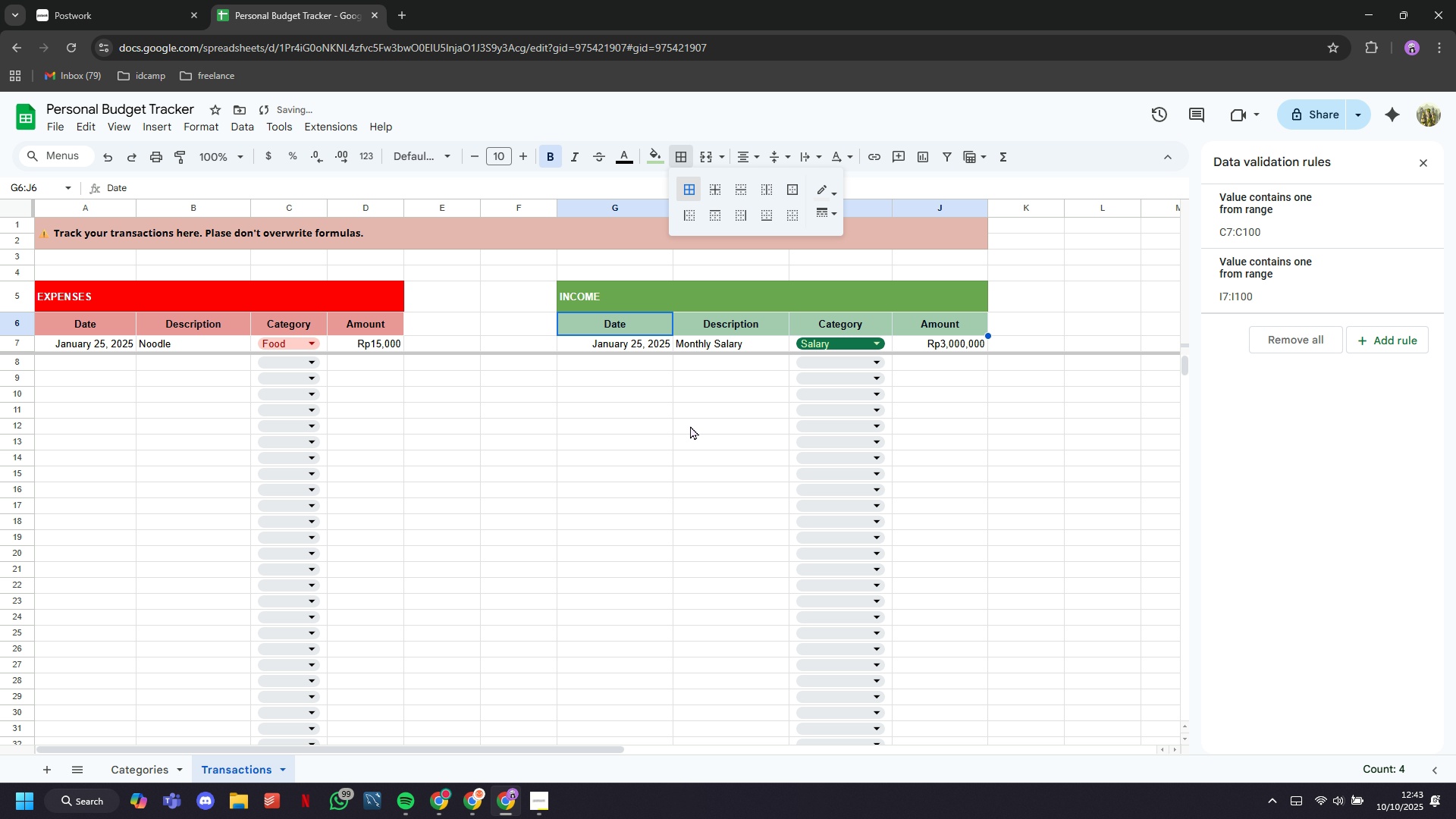 
left_click([690, 425])
 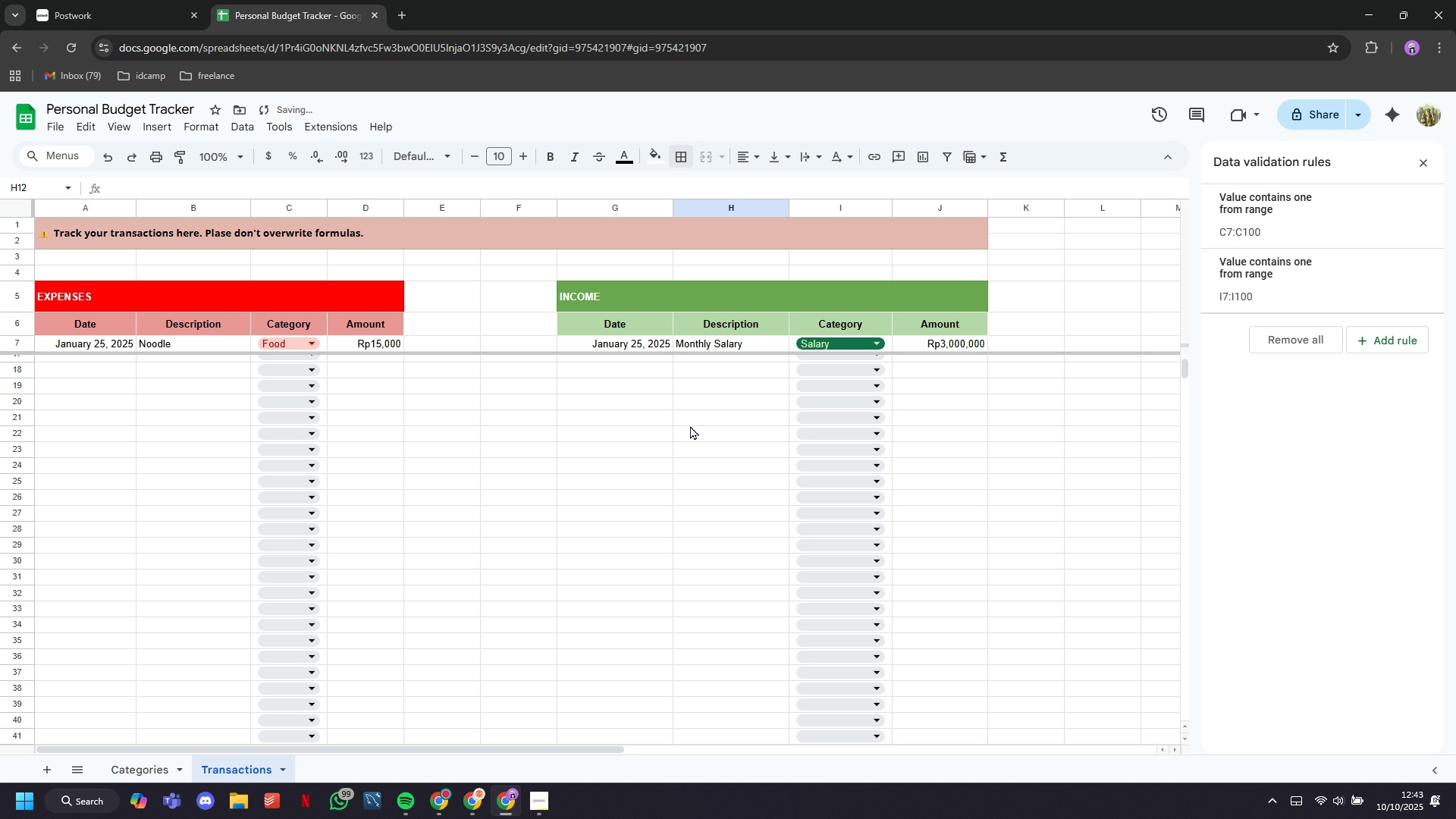 
scroll: coordinate [674, 332], scroll_direction: up, amount: 13.0
 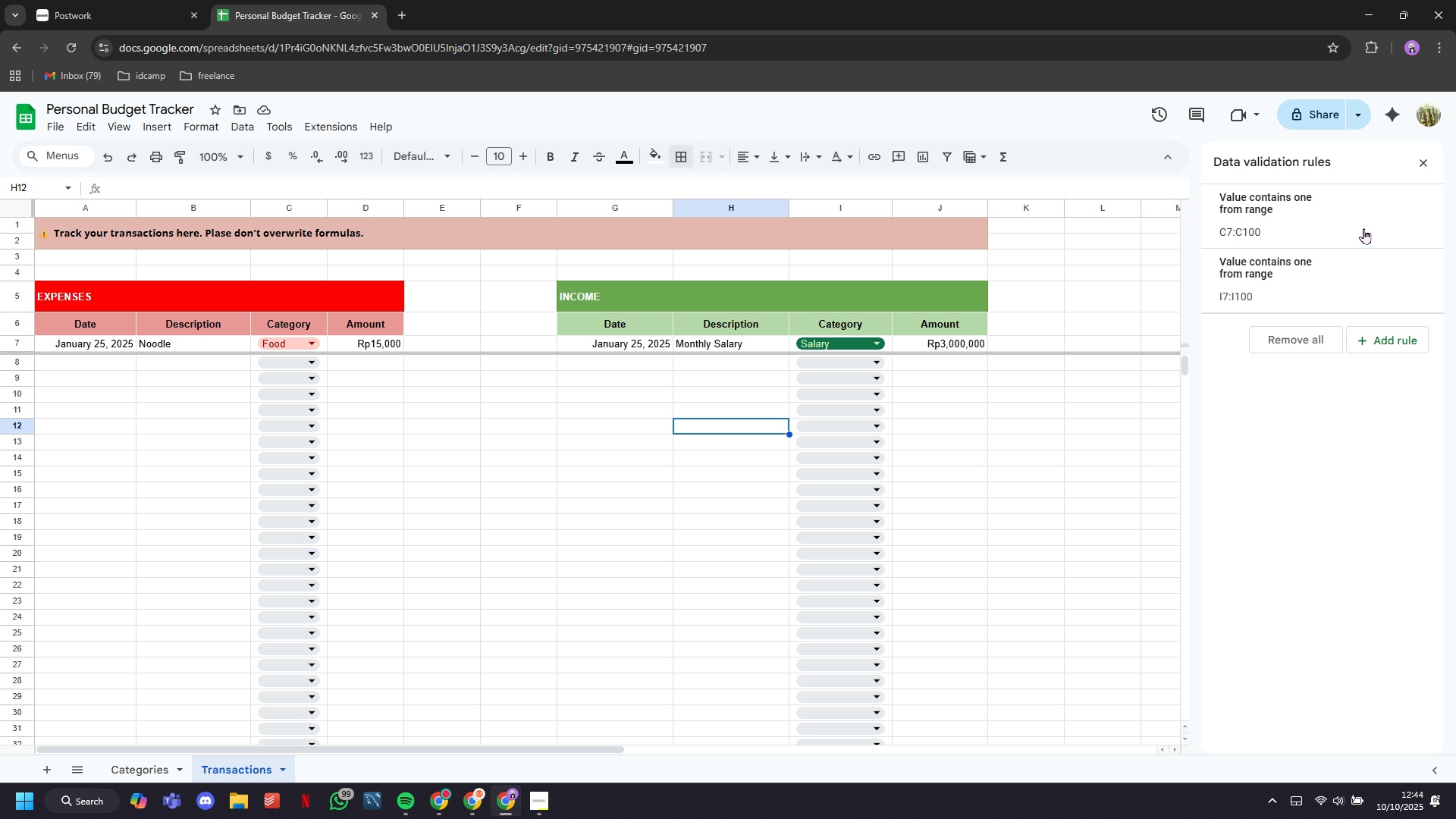 
left_click([1429, 168])
 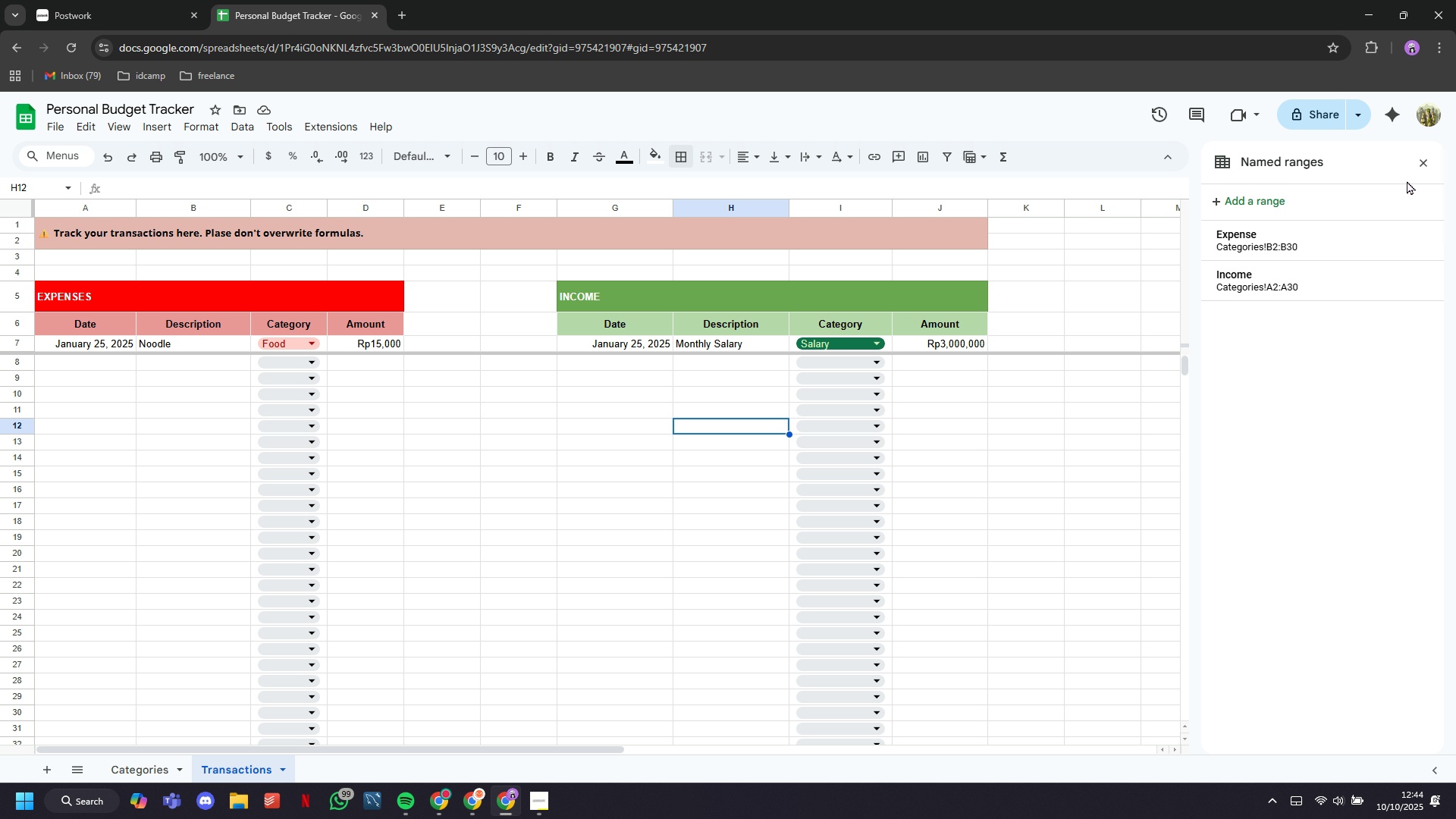 
left_click([1429, 163])
 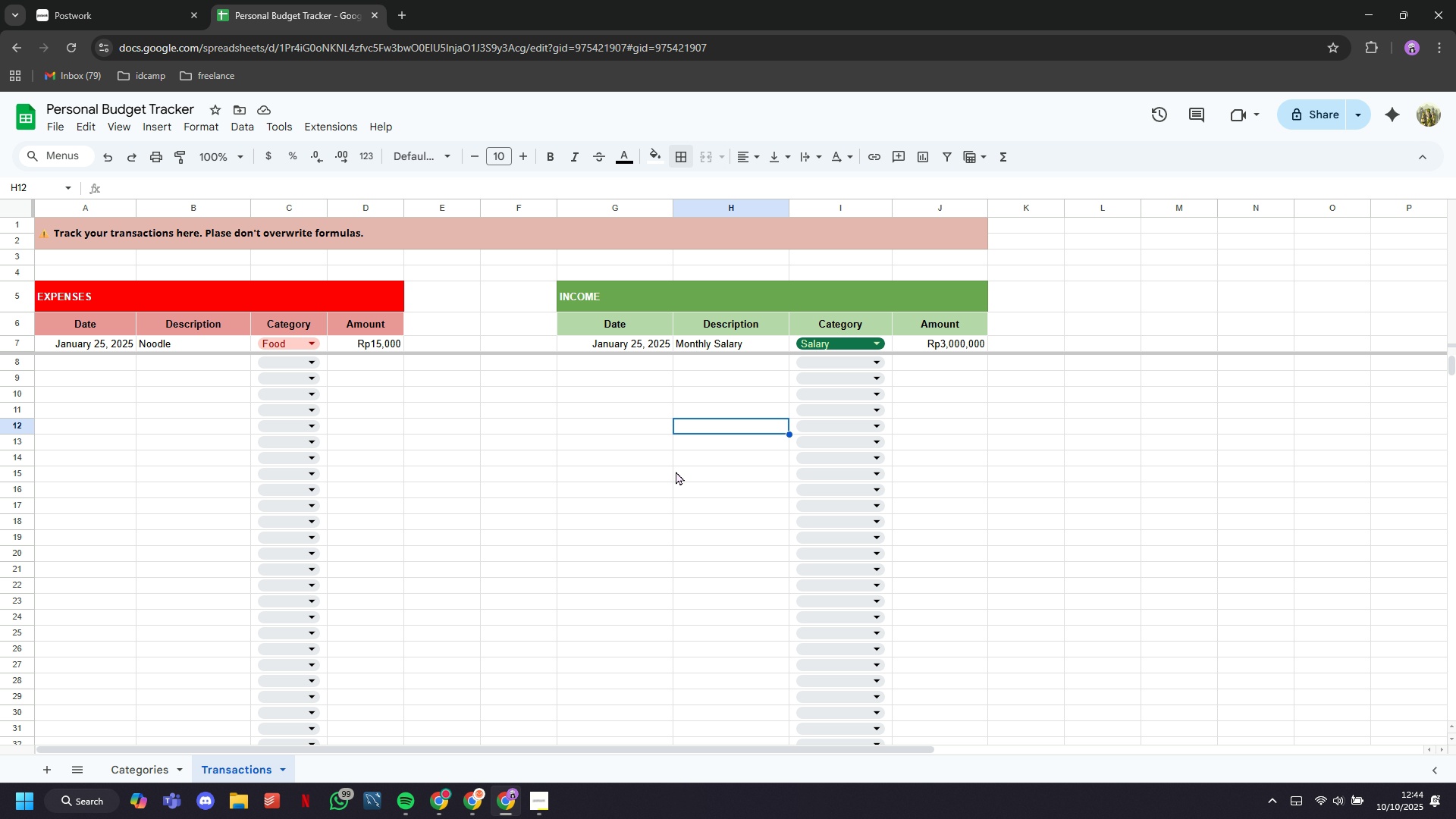 
wait(7.91)
 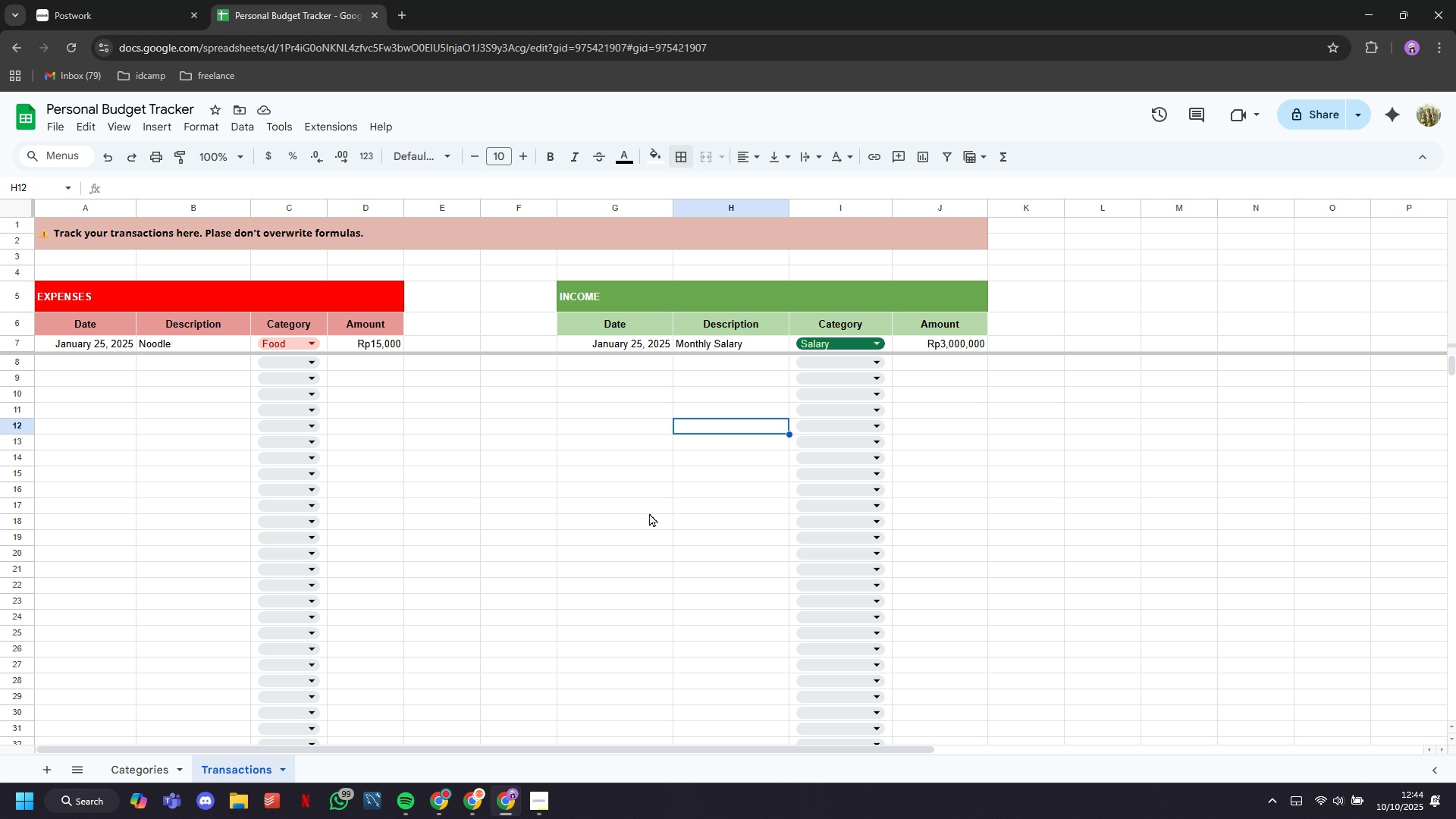 
left_click([99, 362])
 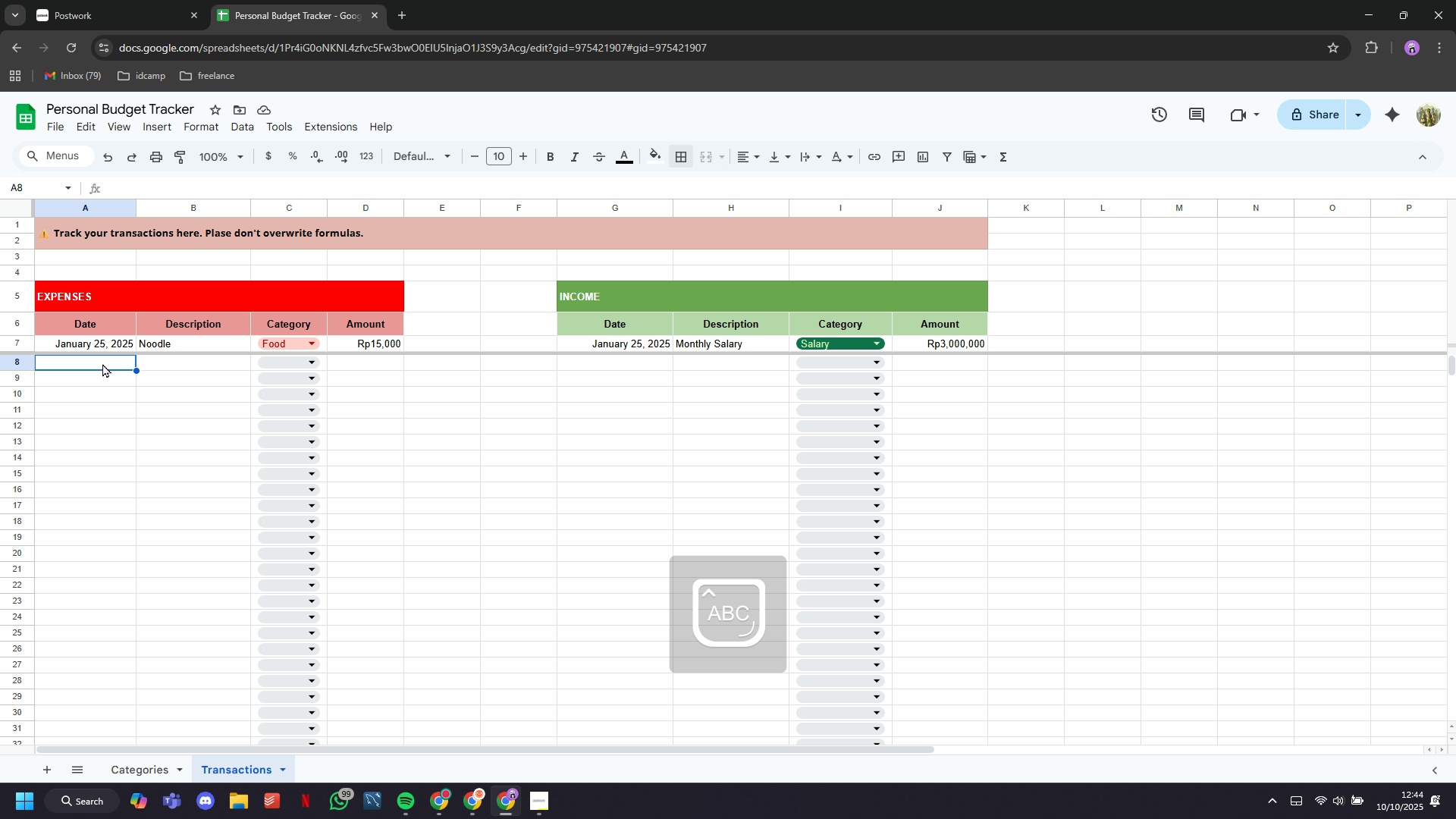 
type(Jna)
key(Backspace)
key(Backspace)
type(anuary 26, )
key(Backspace)
key(Backspace)
key(Backspace)
type(5, 2025)
 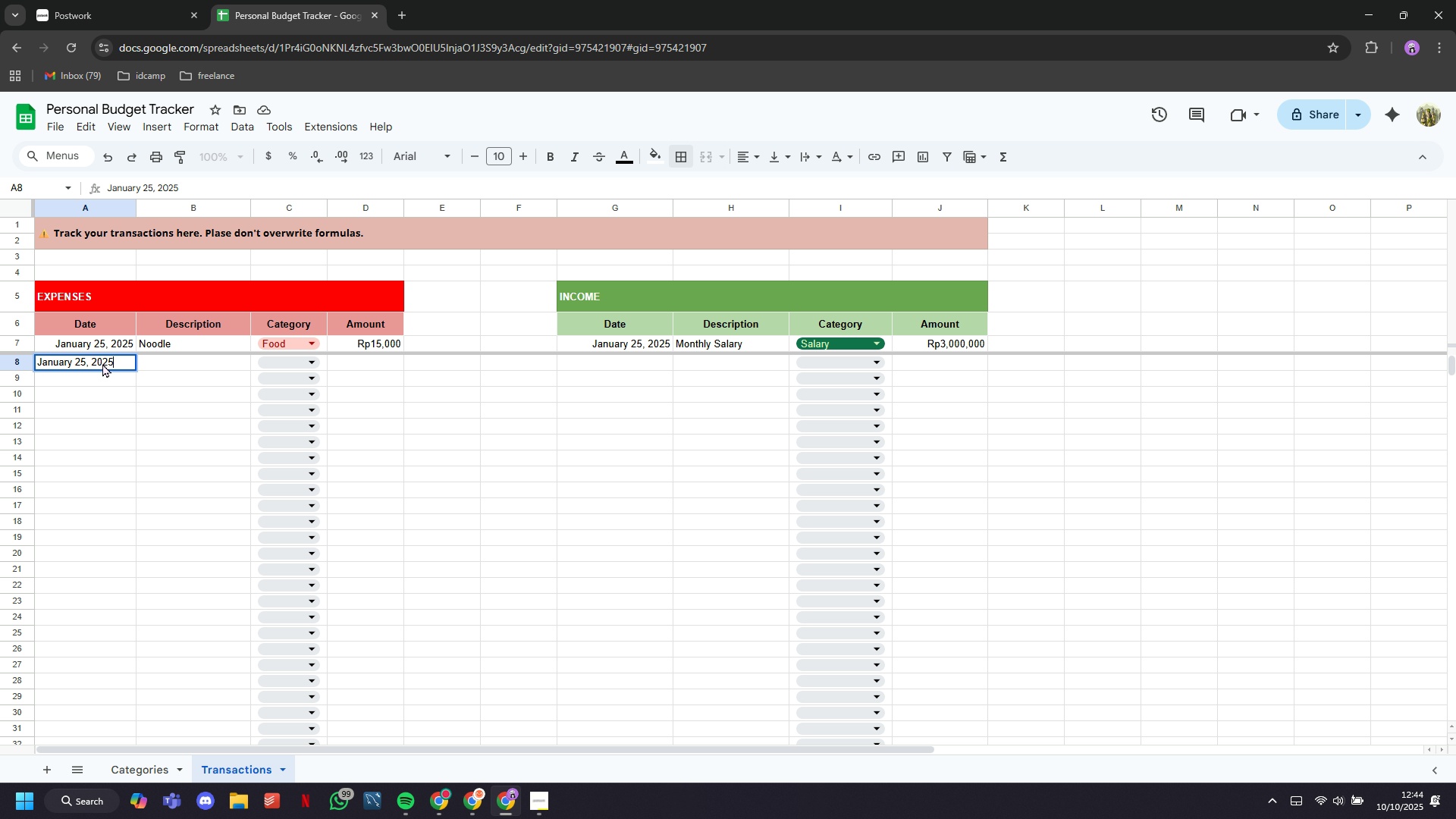 
key(ArrowRight)
 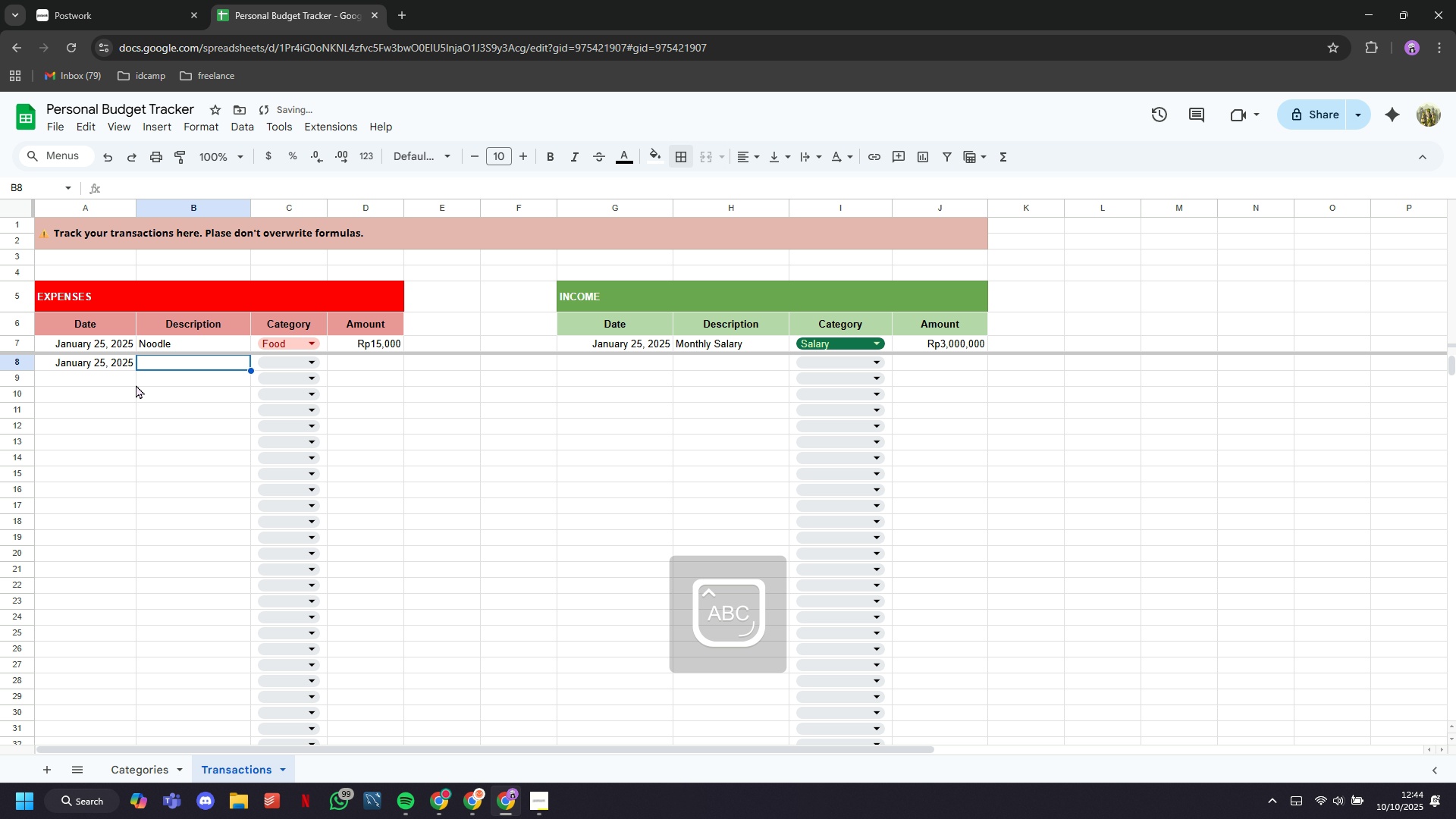 
type(Monthly Rent)
 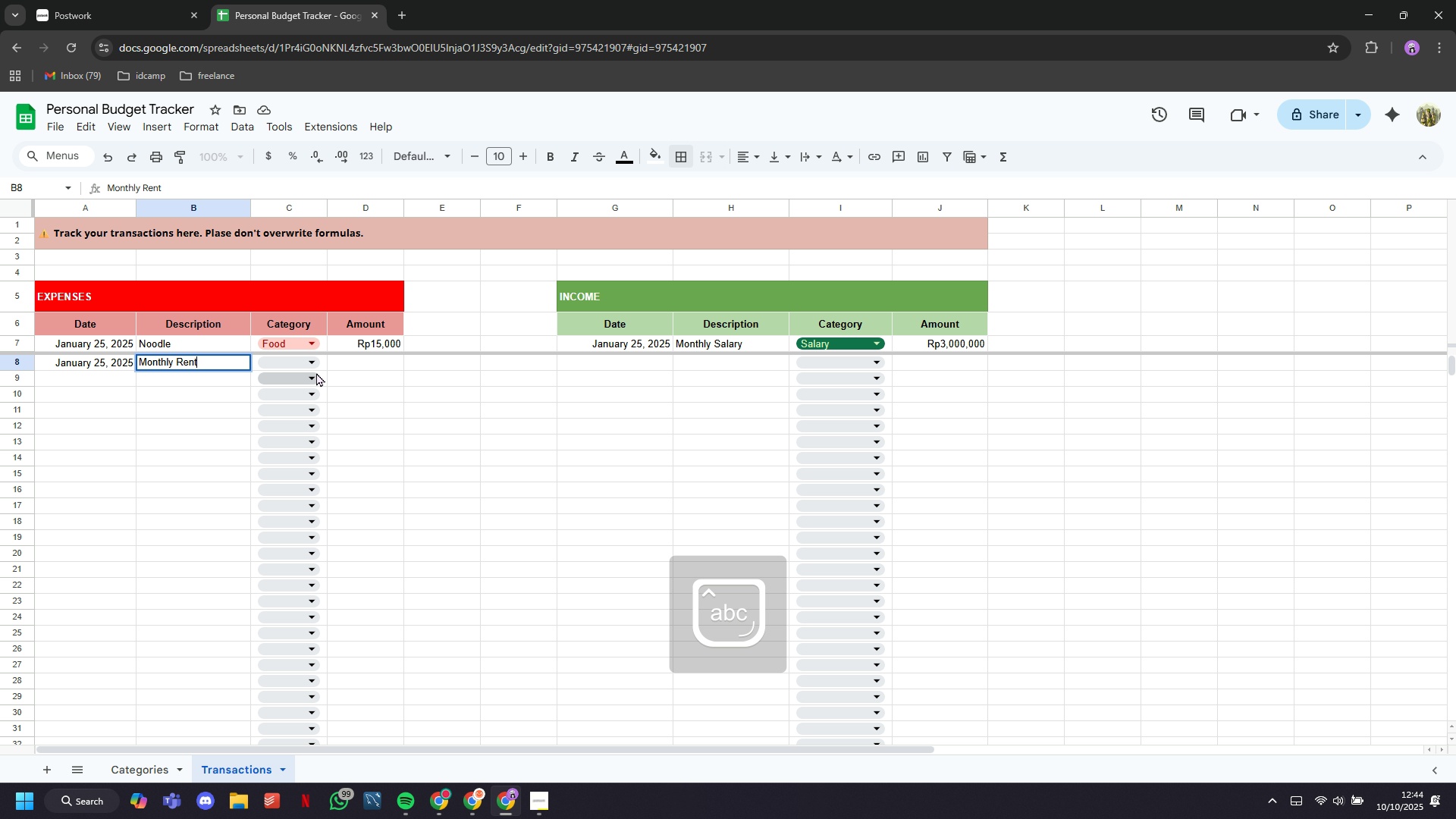 
left_click([309, 364])
 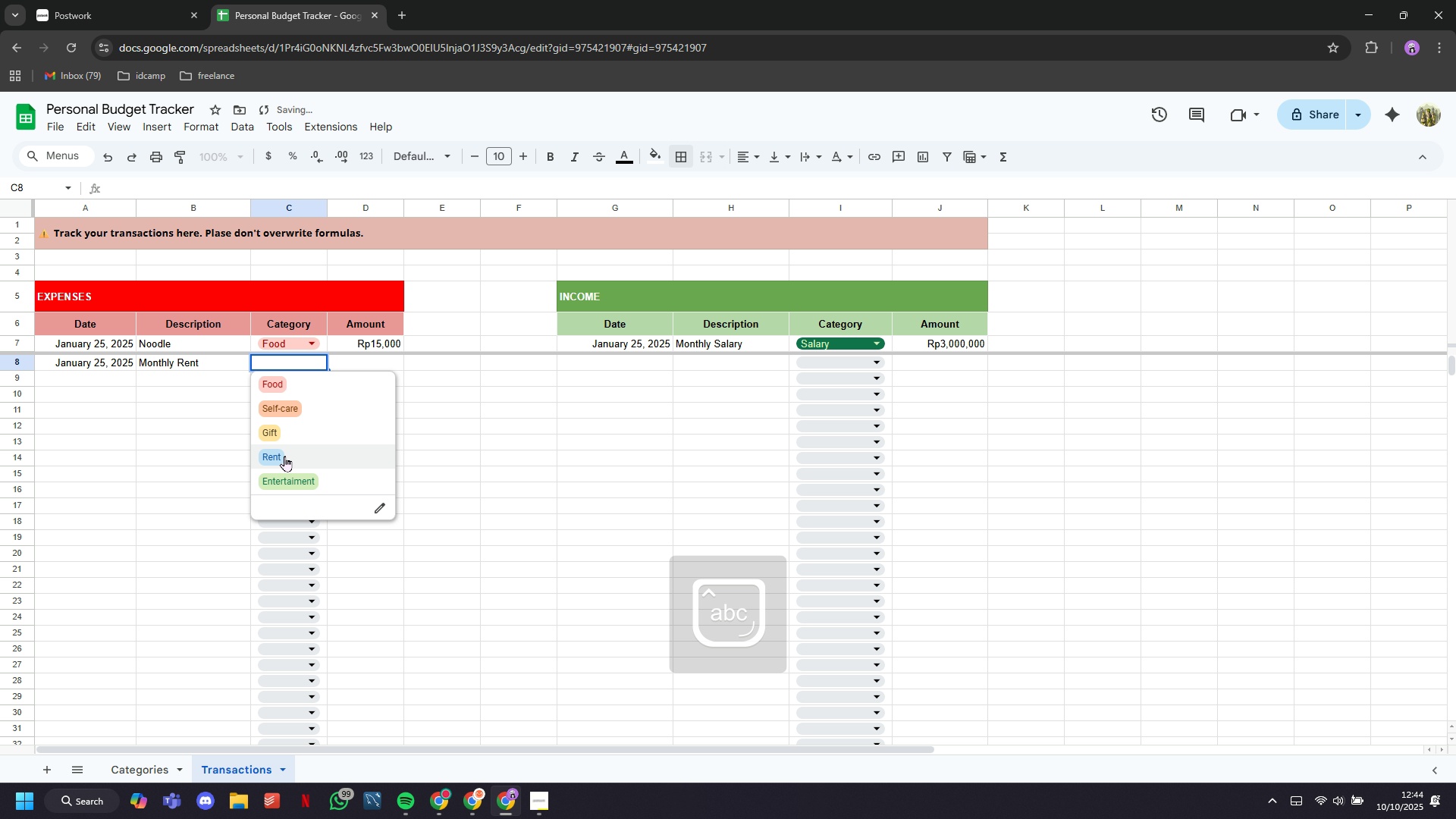 
left_click([284, 457])
 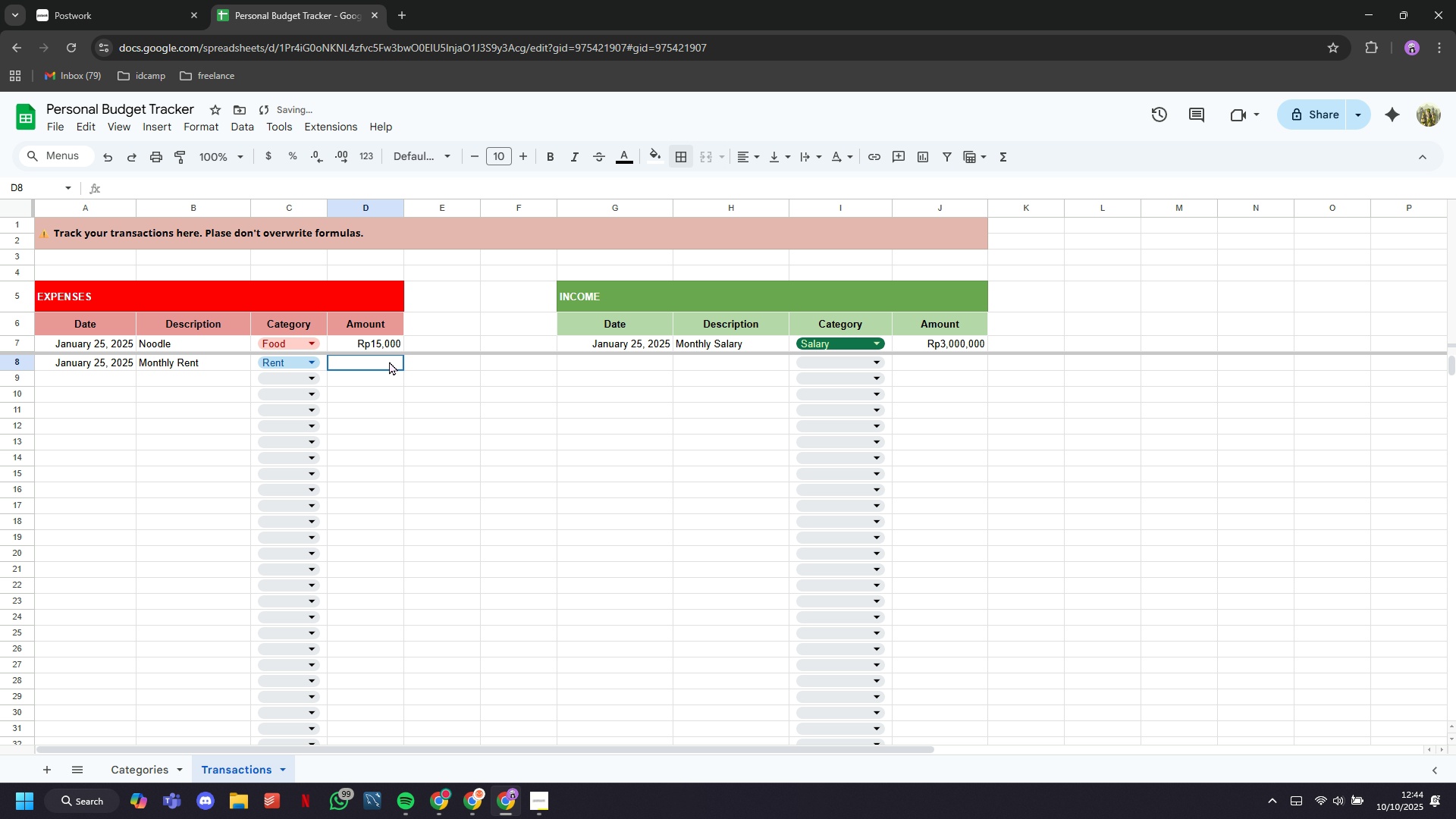 
left_click([389, 361])
 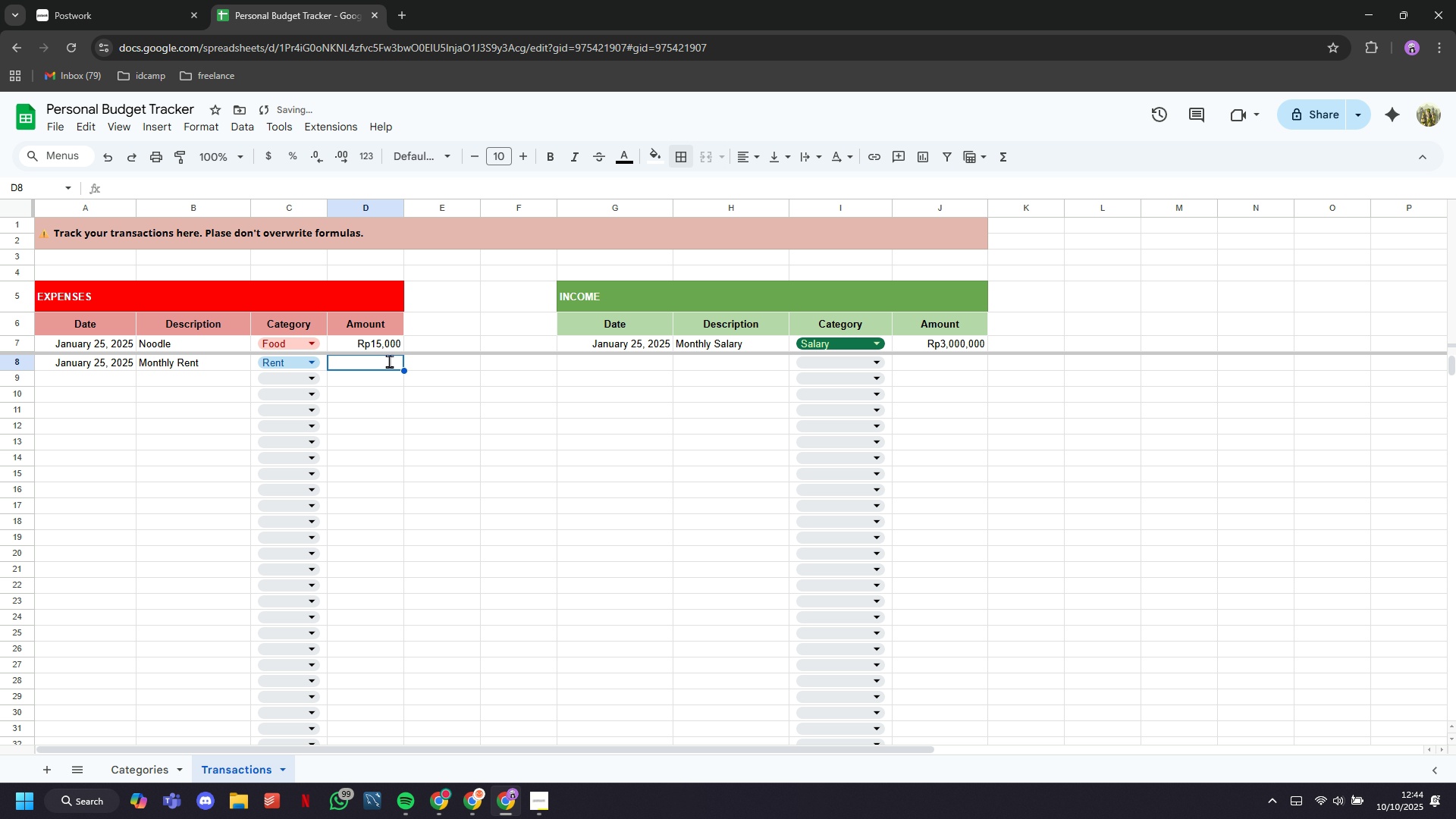 
type(700000)
 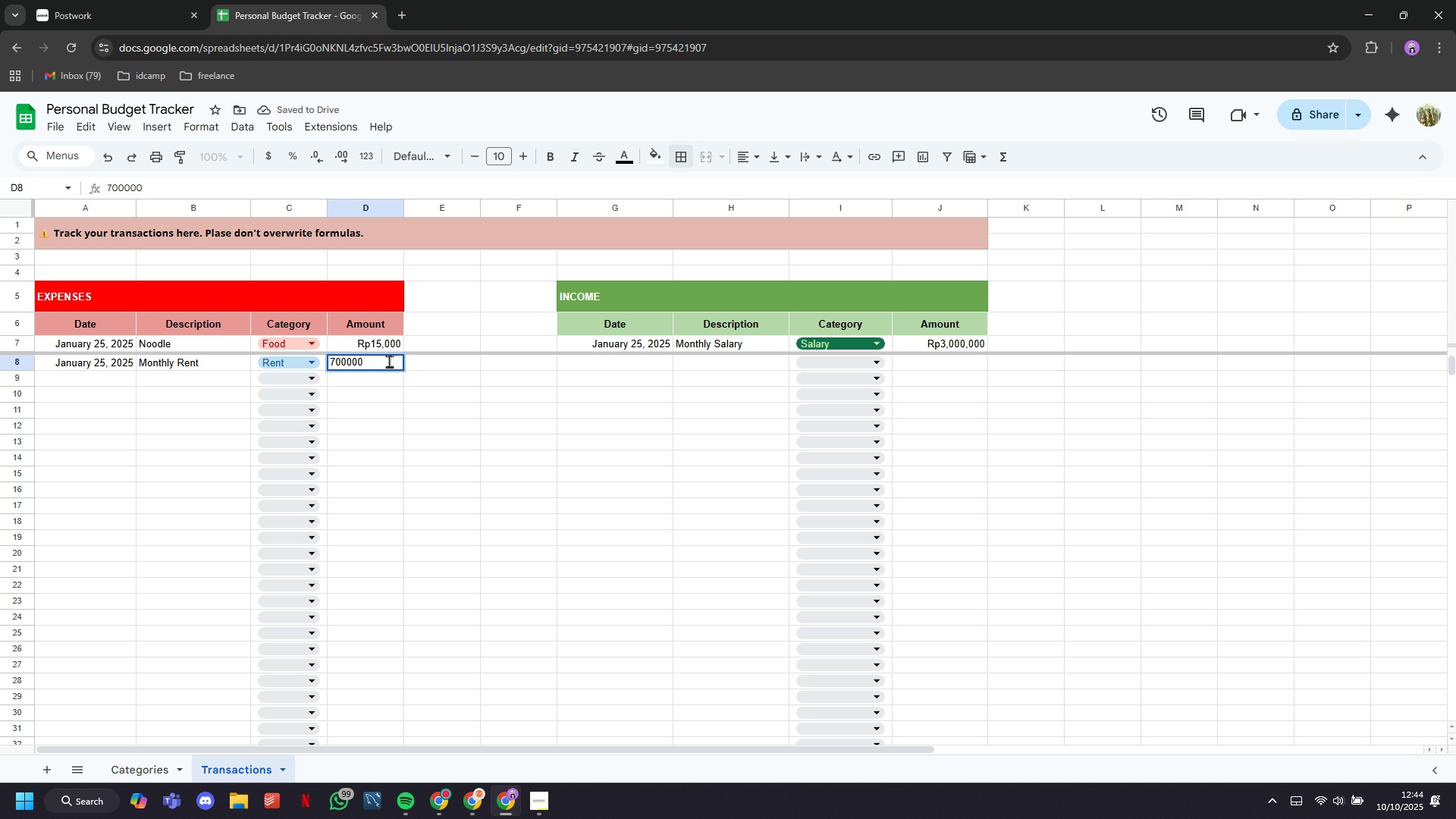 
key(ArrowDown)
 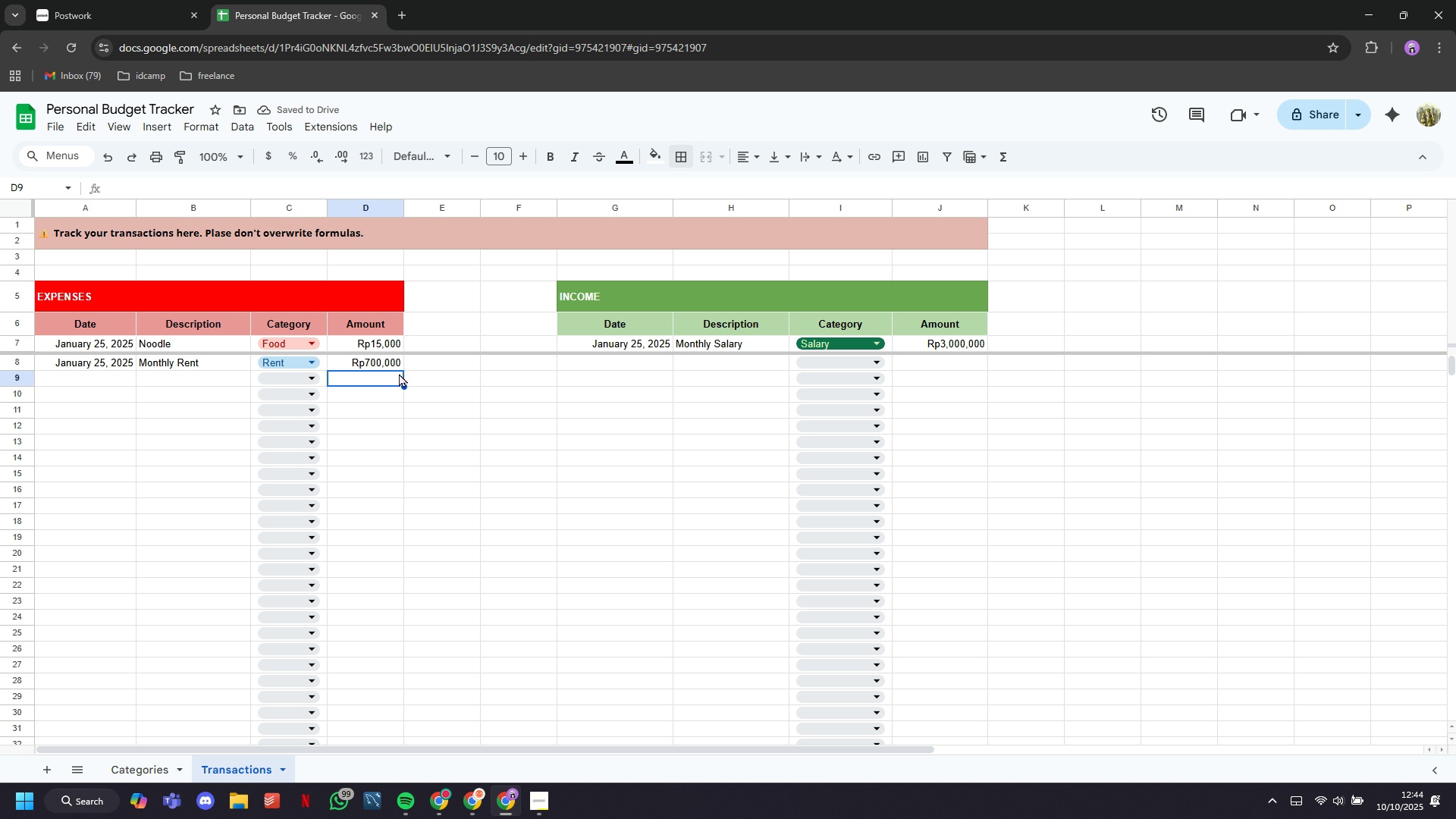 
left_click([542, 818])